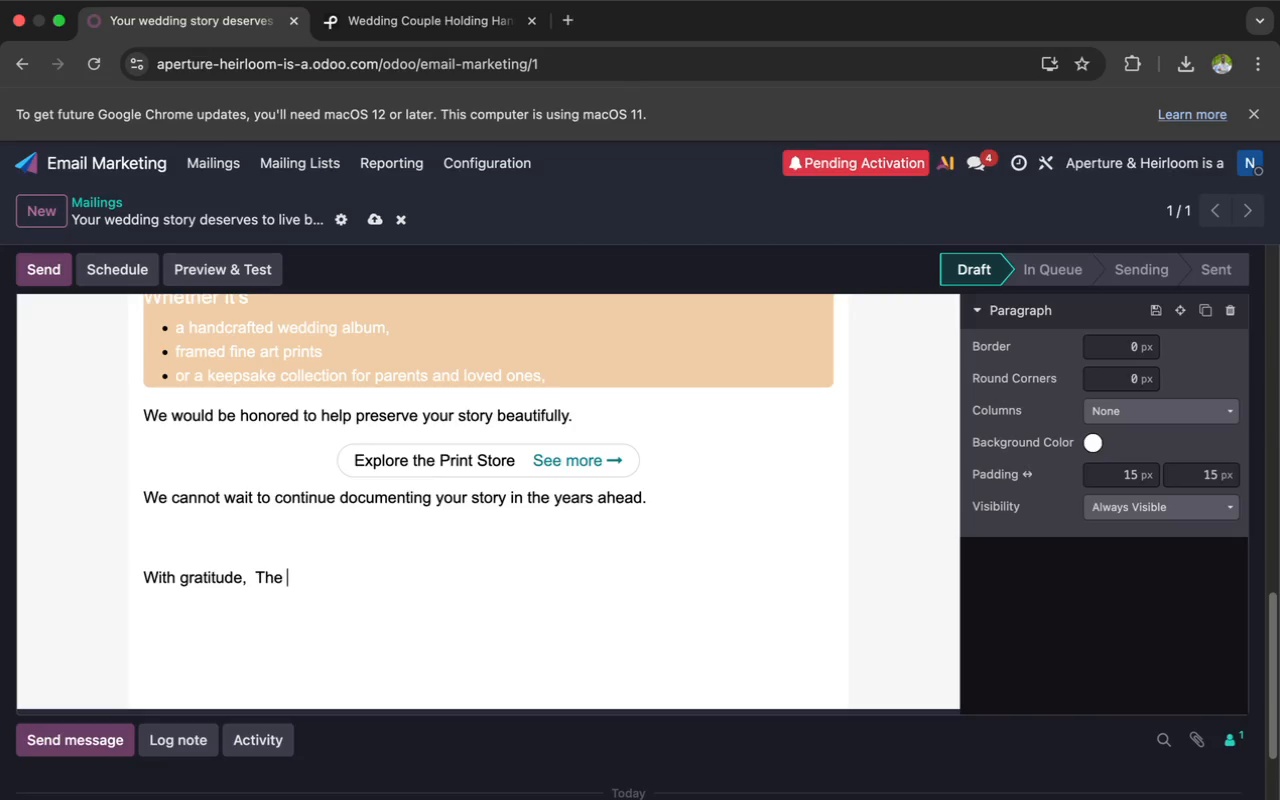 
wait(11.02)
 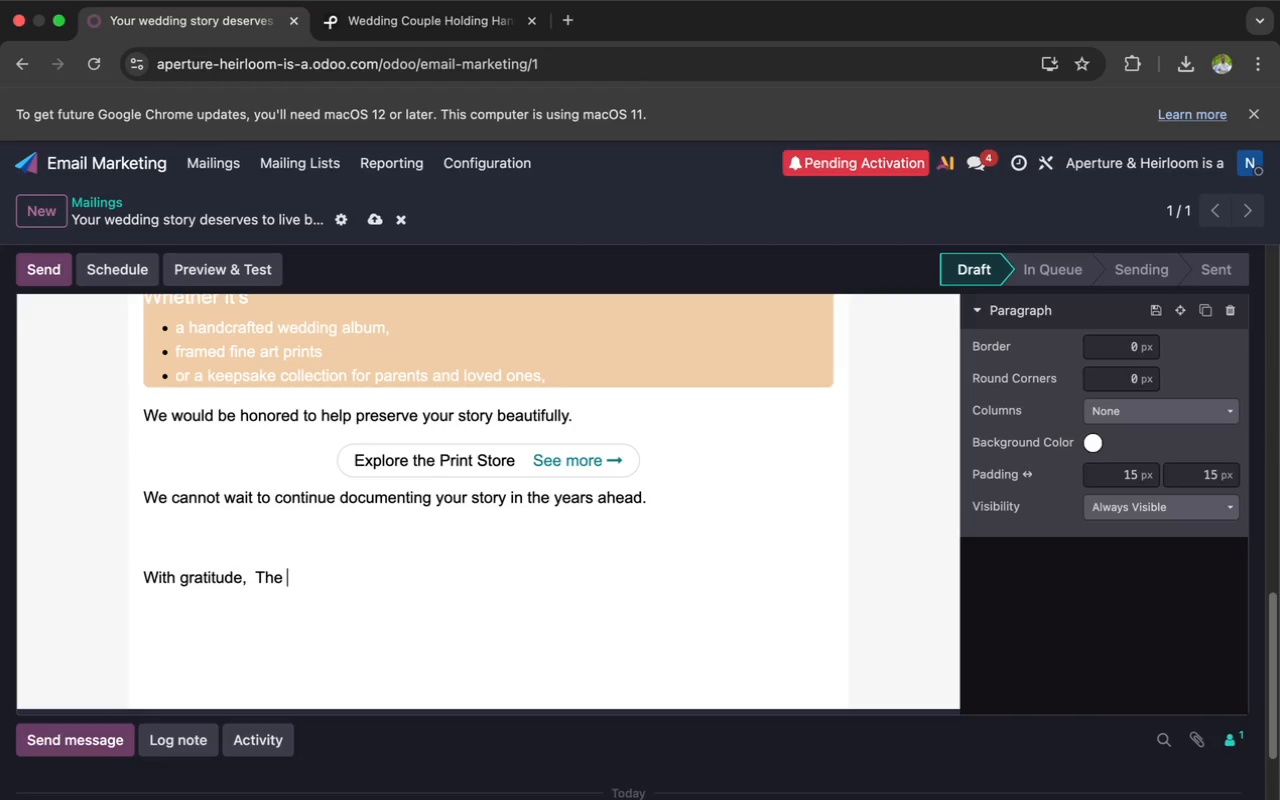 
key(Shift+A)
 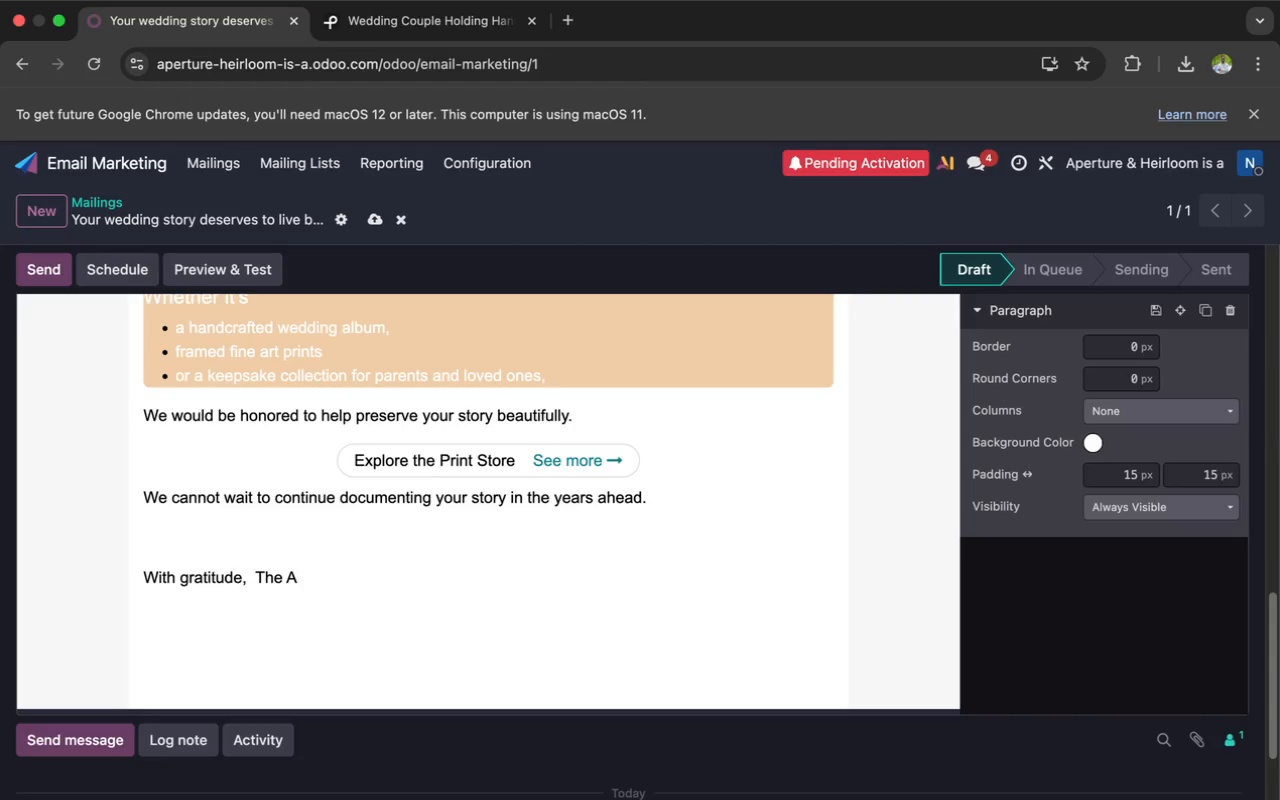 
wait(6.39)
 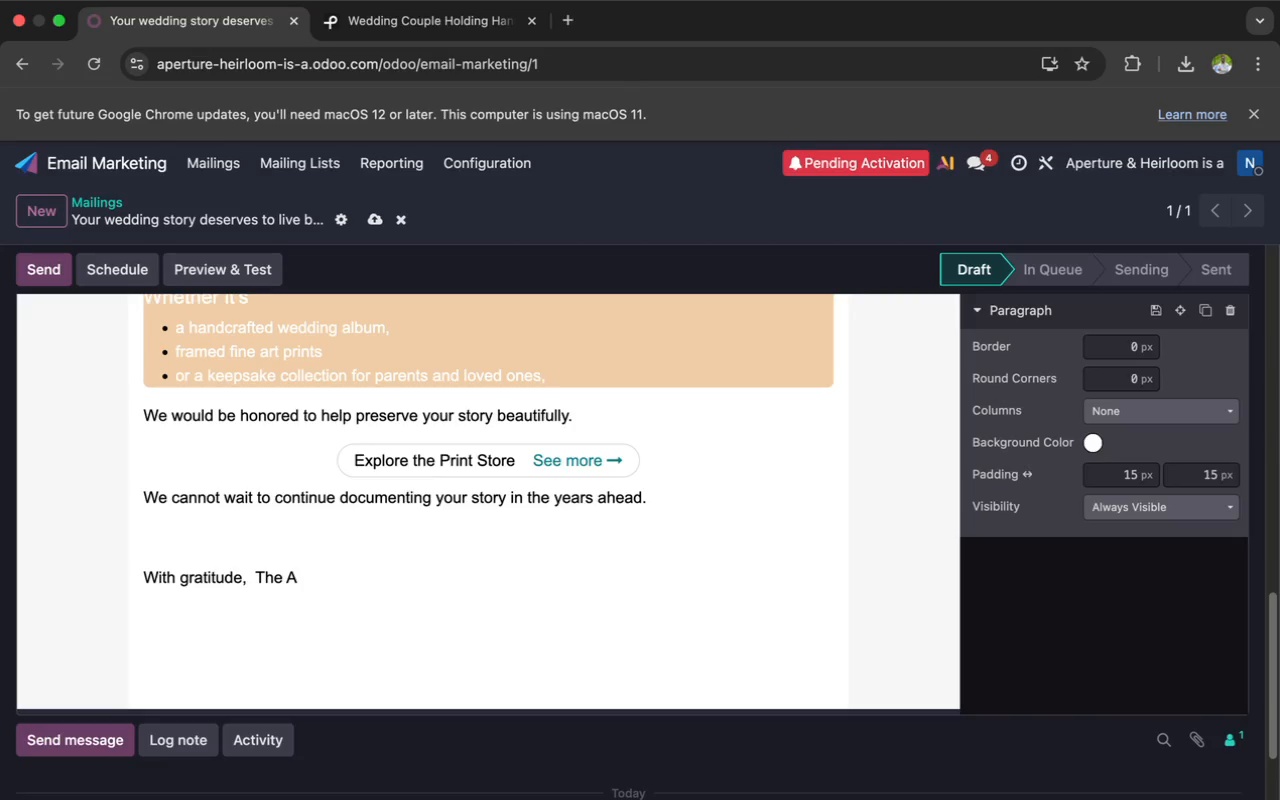 
key(P)
 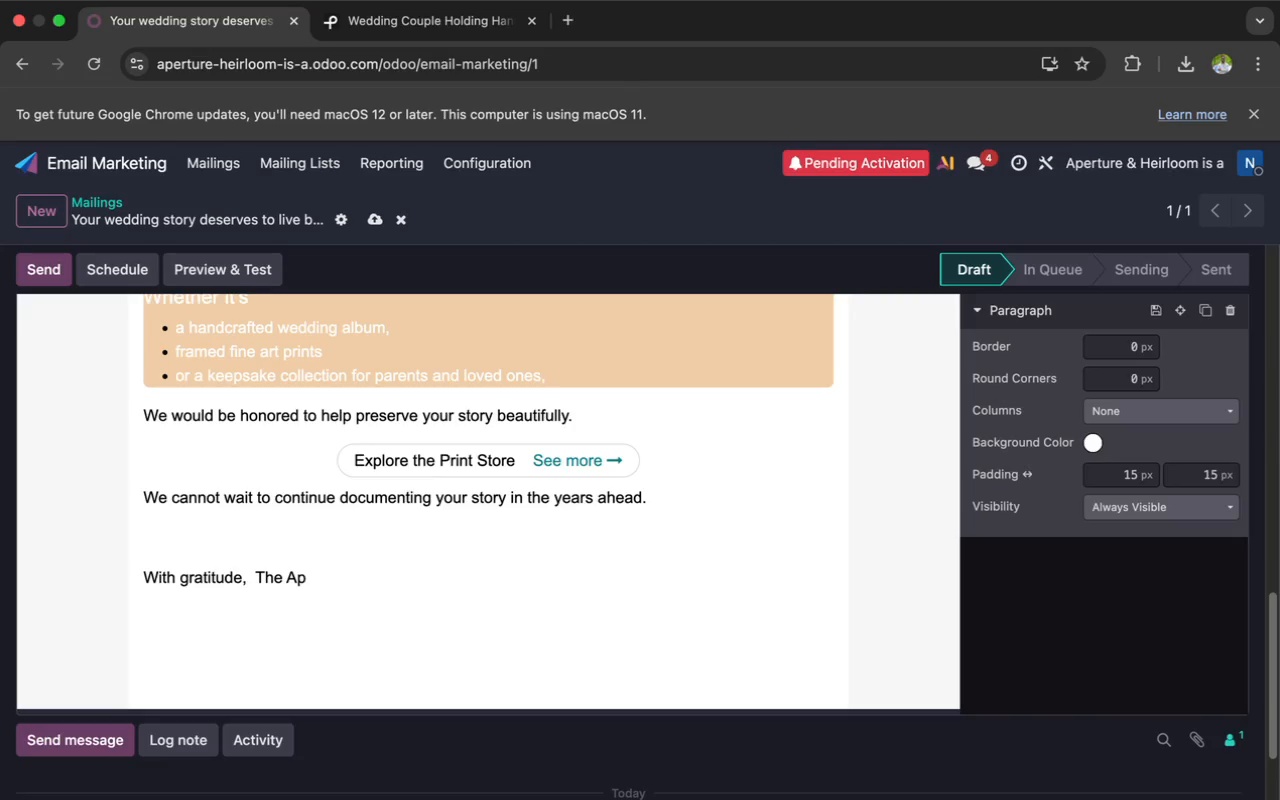 
wait(18.61)
 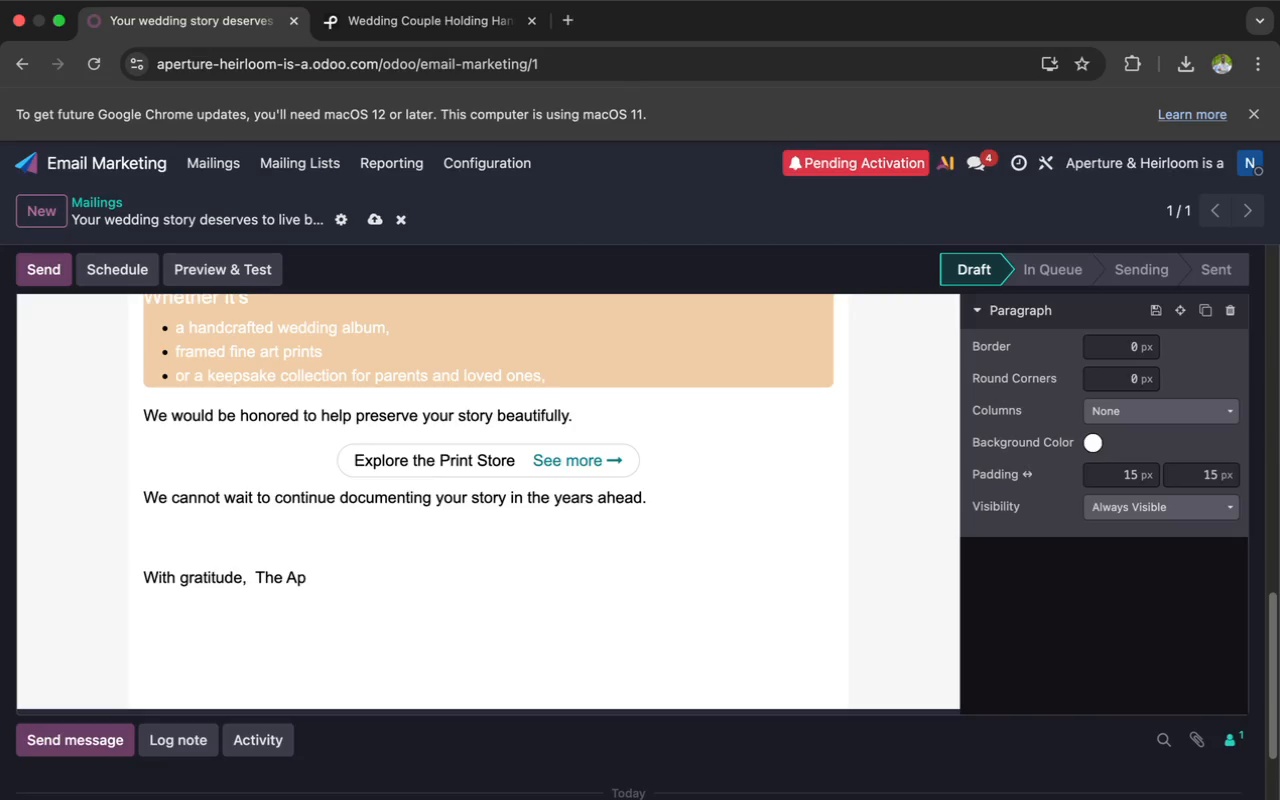 
type(erture & Heirloom Team)
 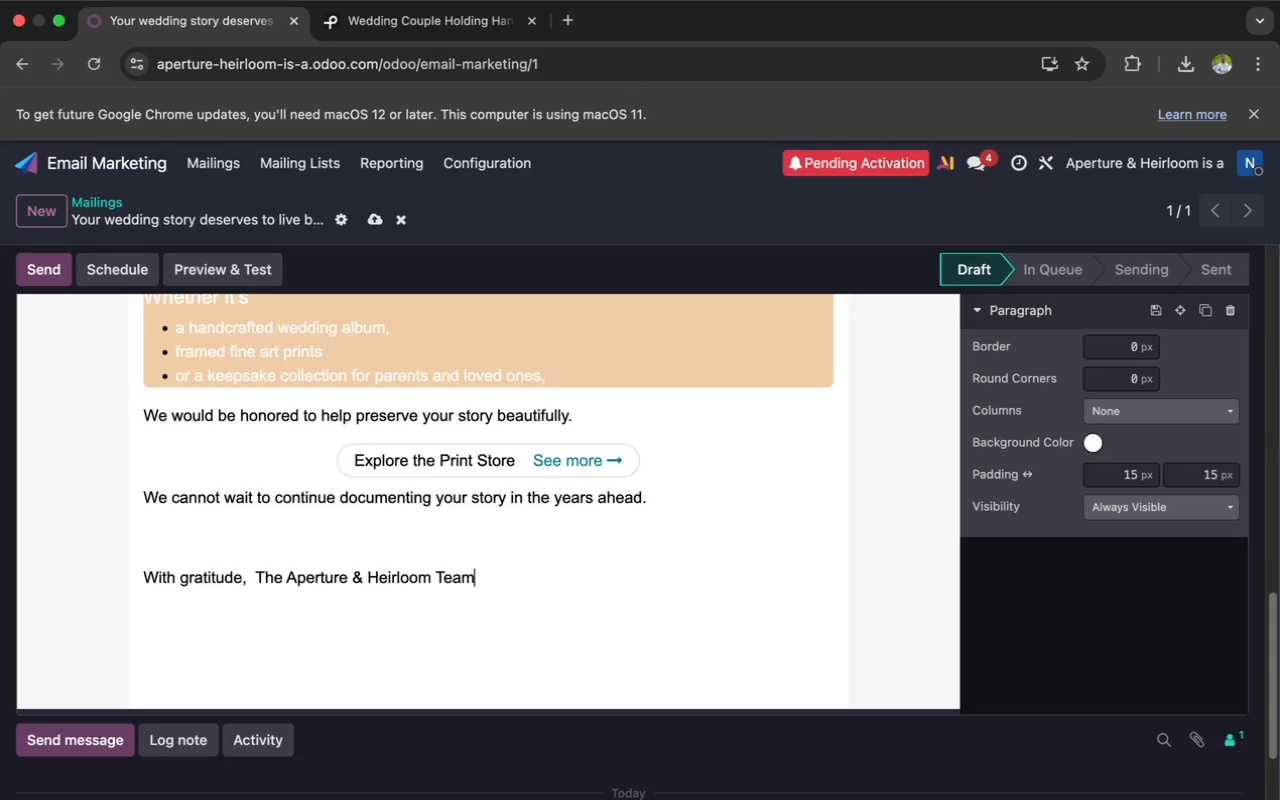 
left_click([248, 575])
 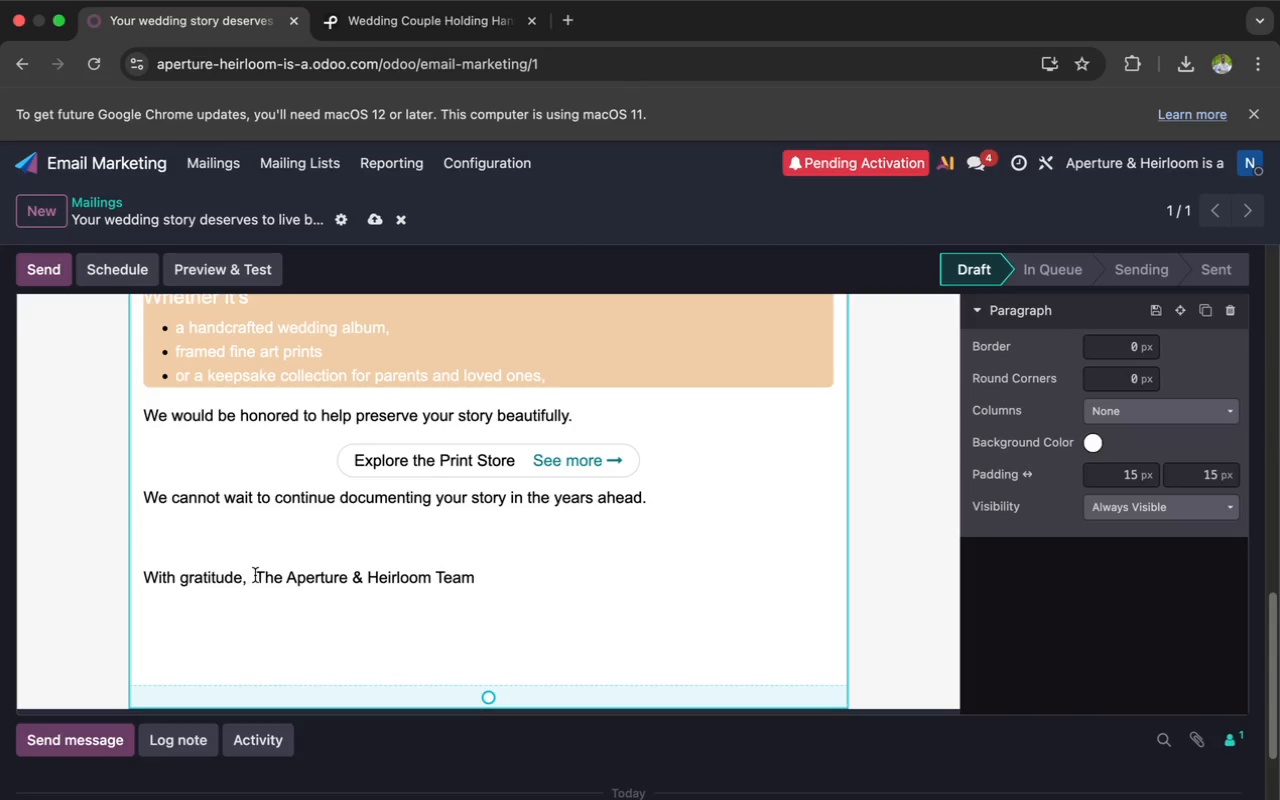 
left_click([257, 576])
 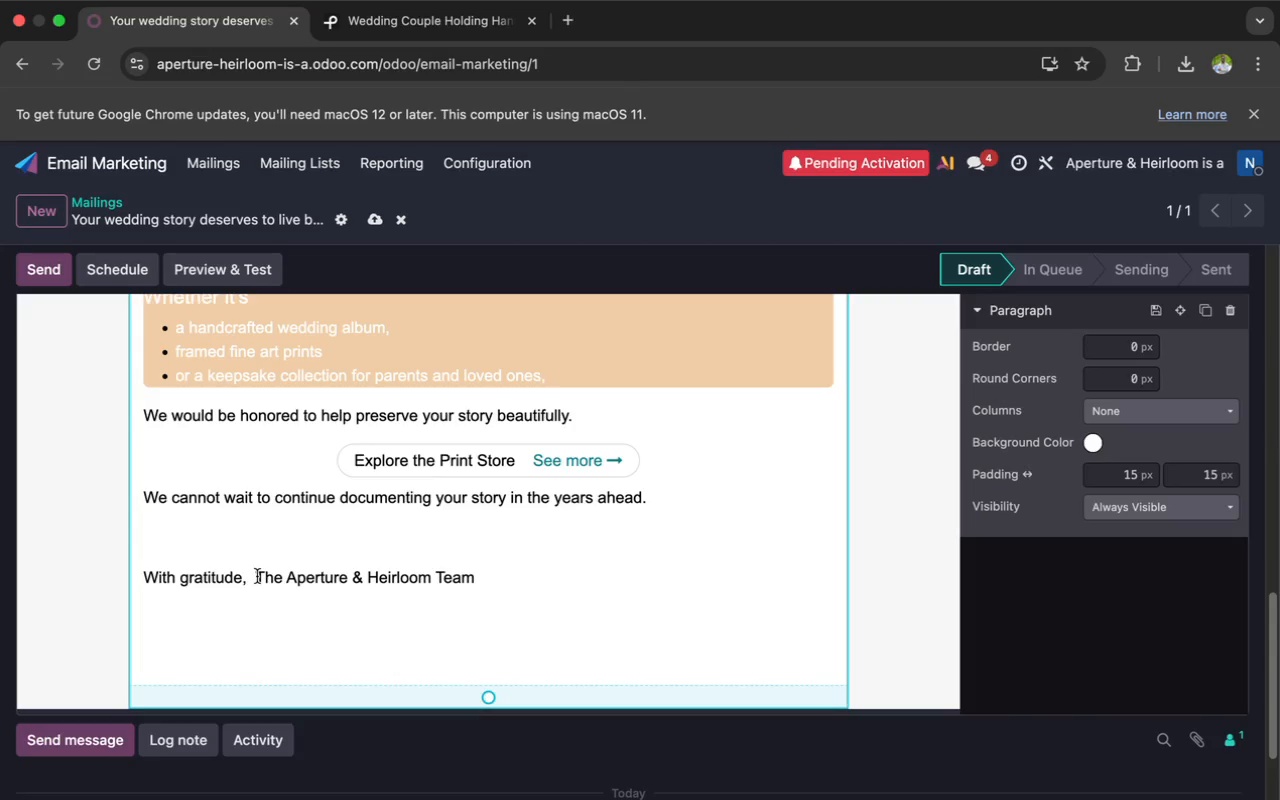 
key(Space)
 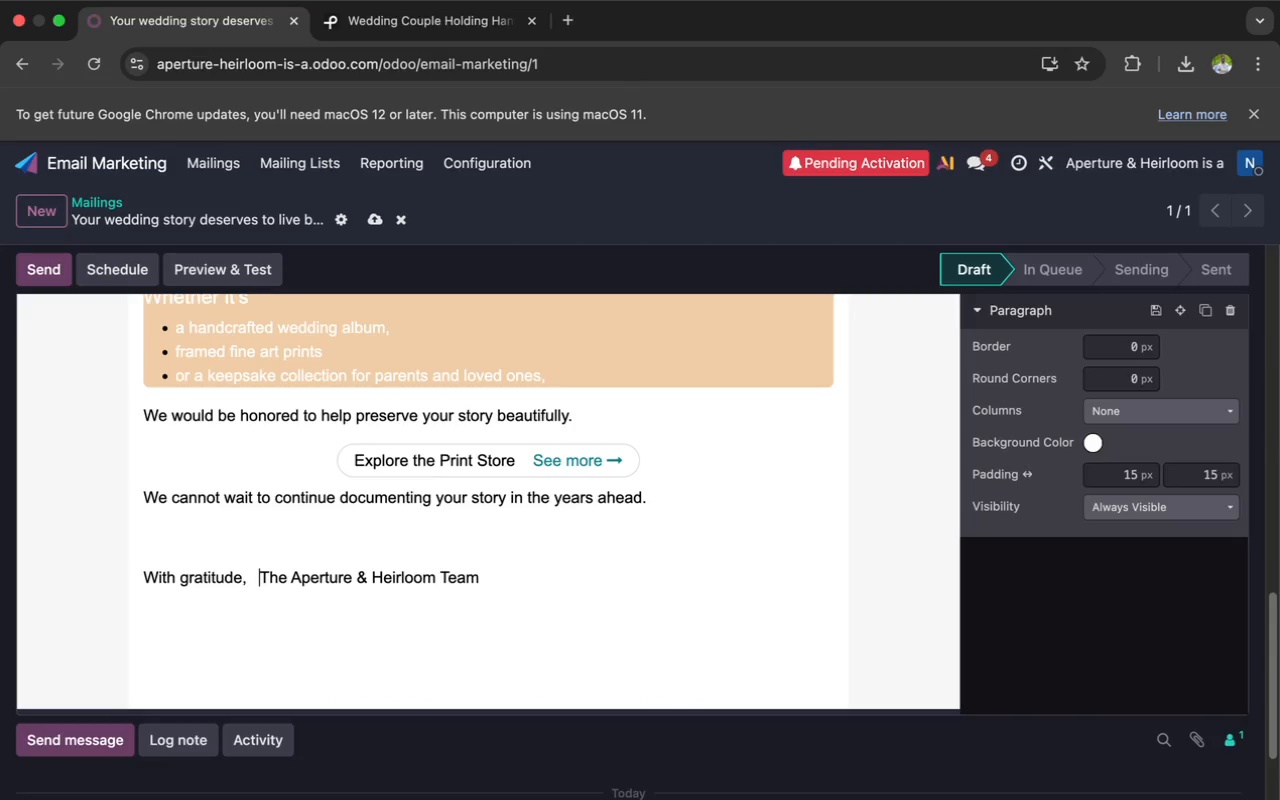 
key(Space)
 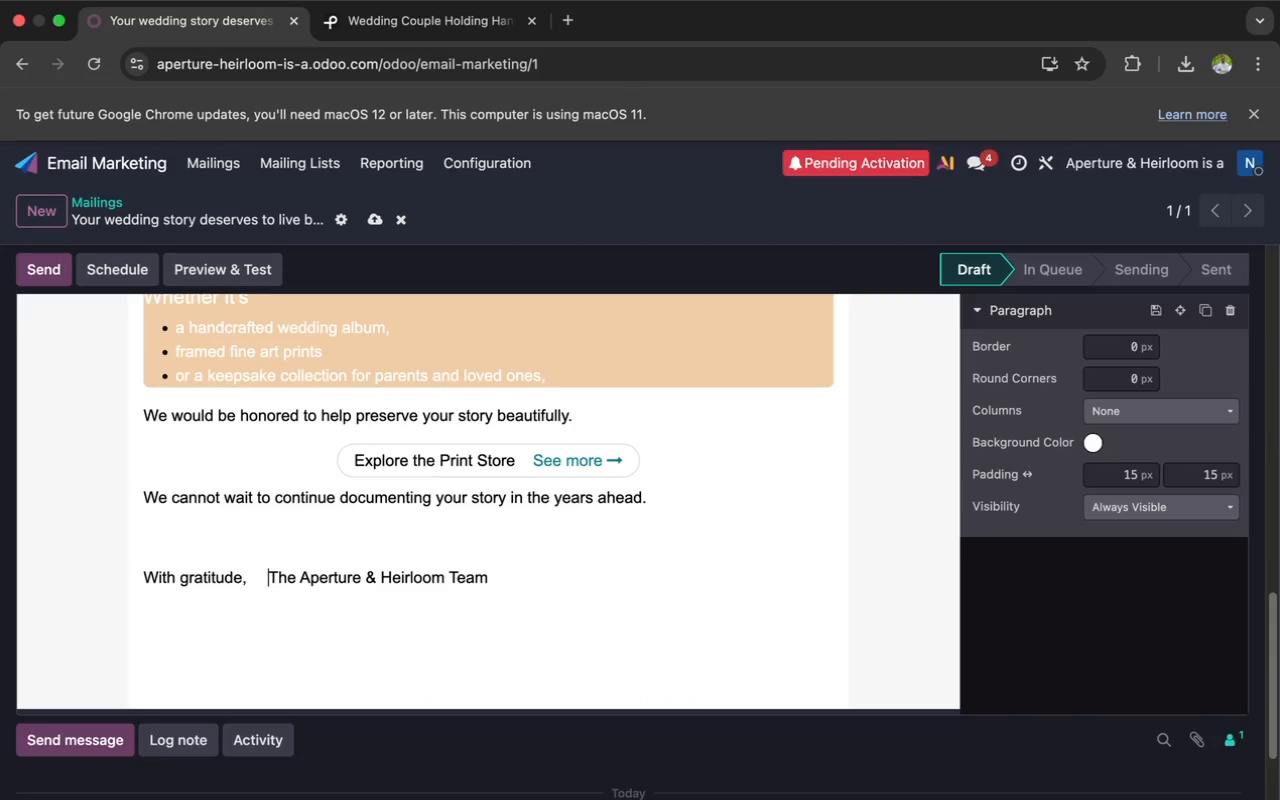 
key(Space)
 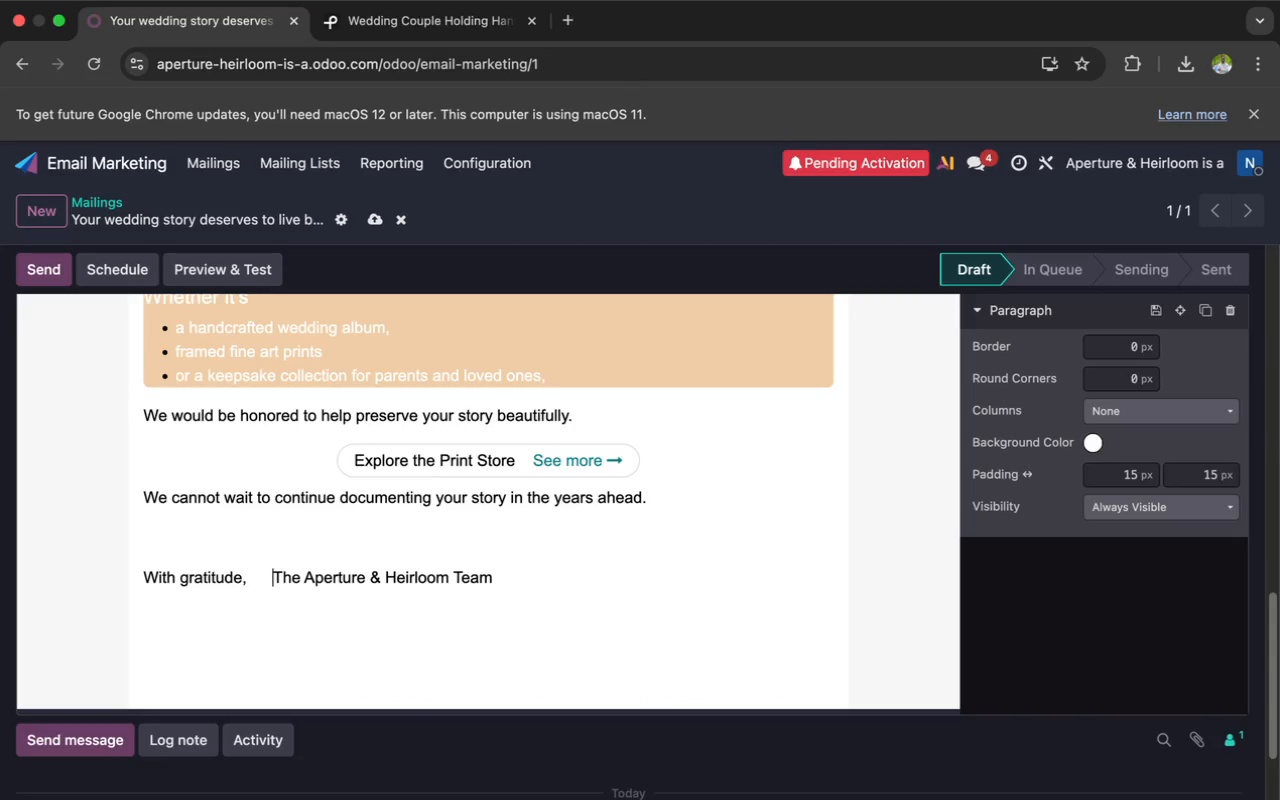 
key(Space)
 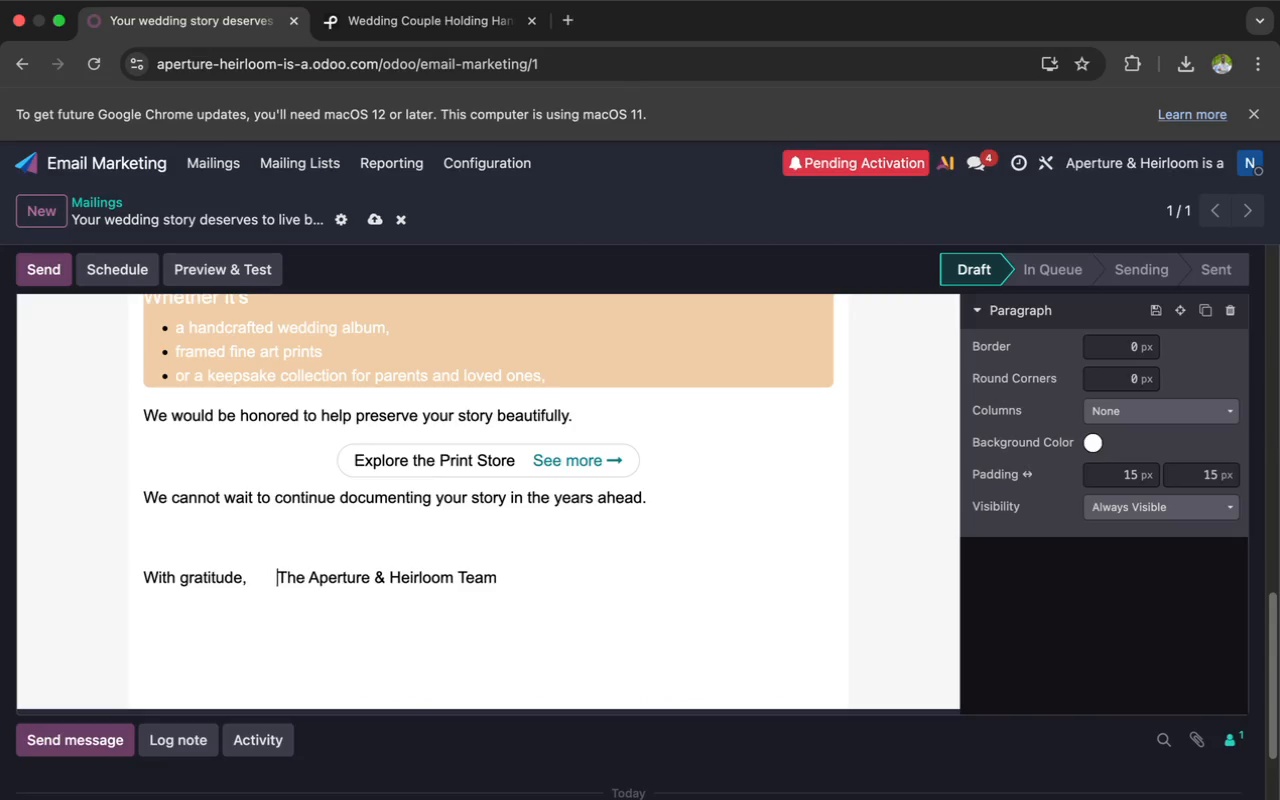 
key(Space)
 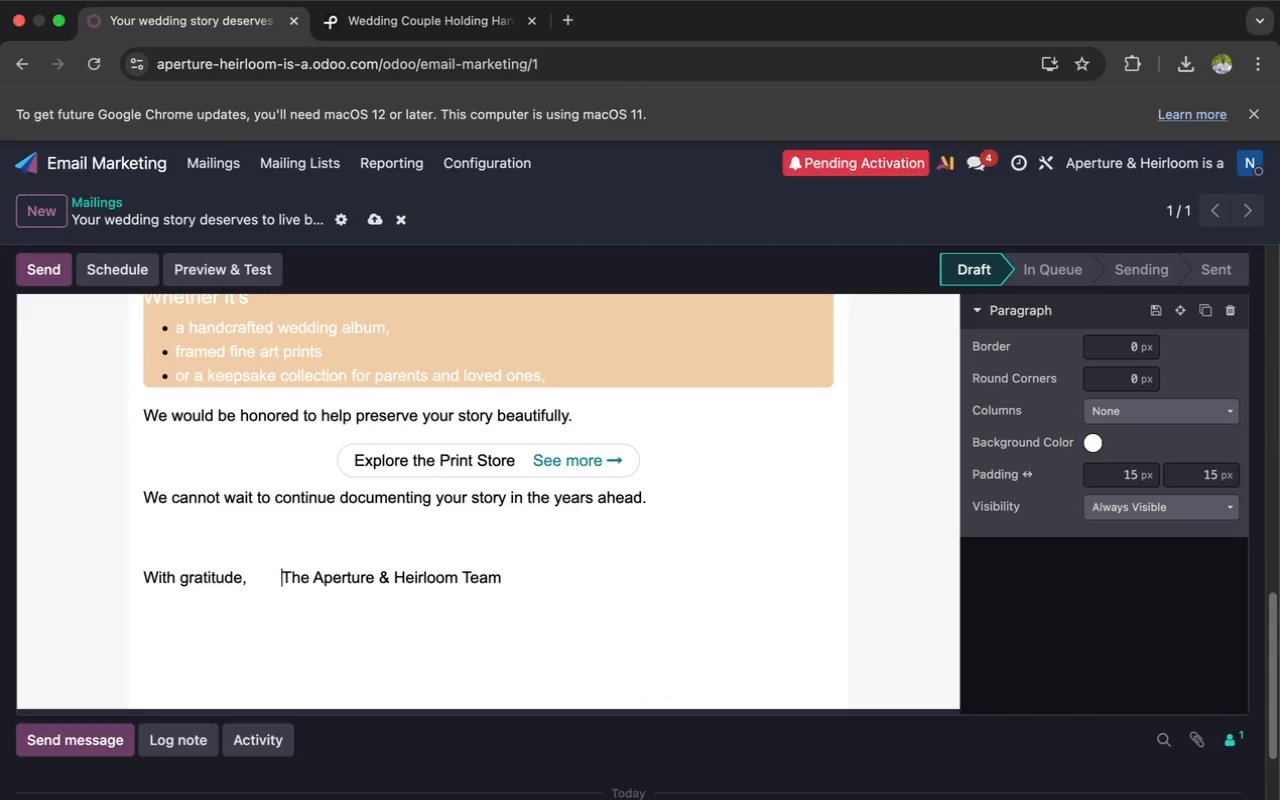 
key(Space)
 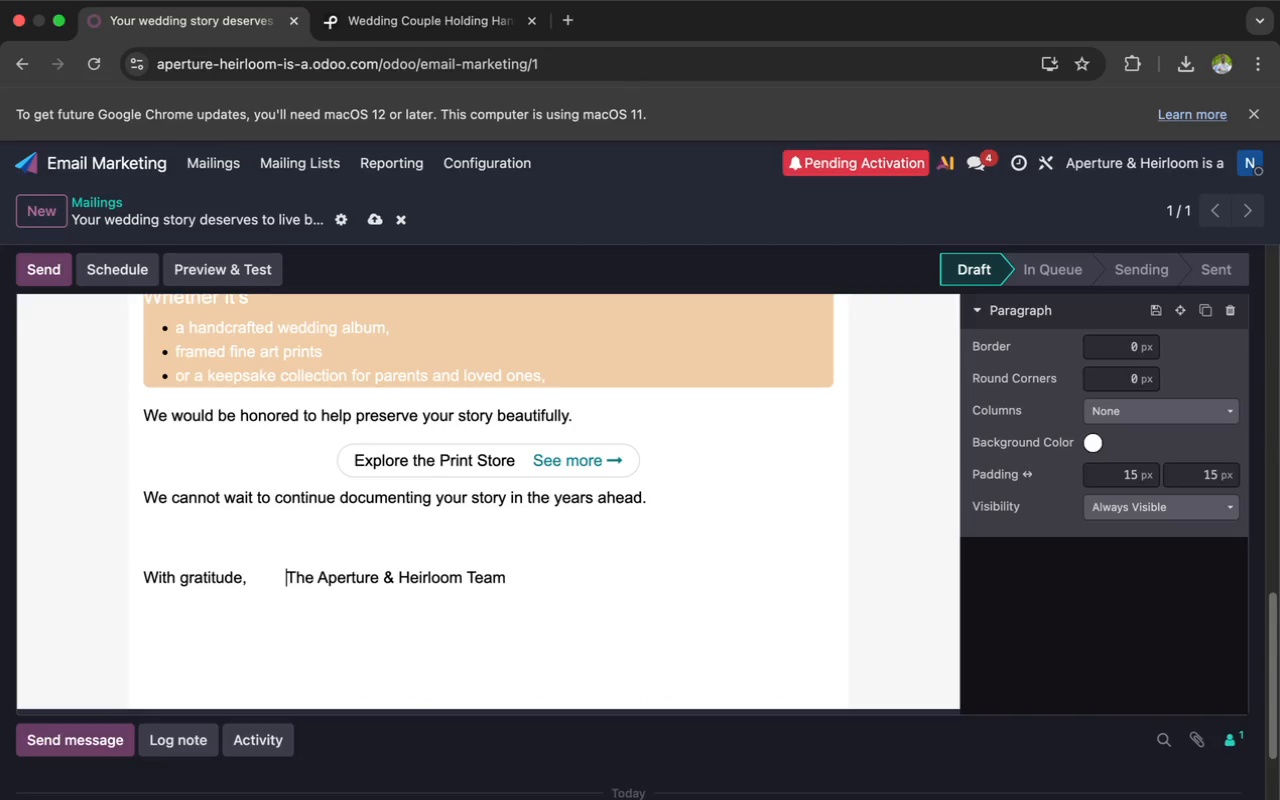 
key(Space)
 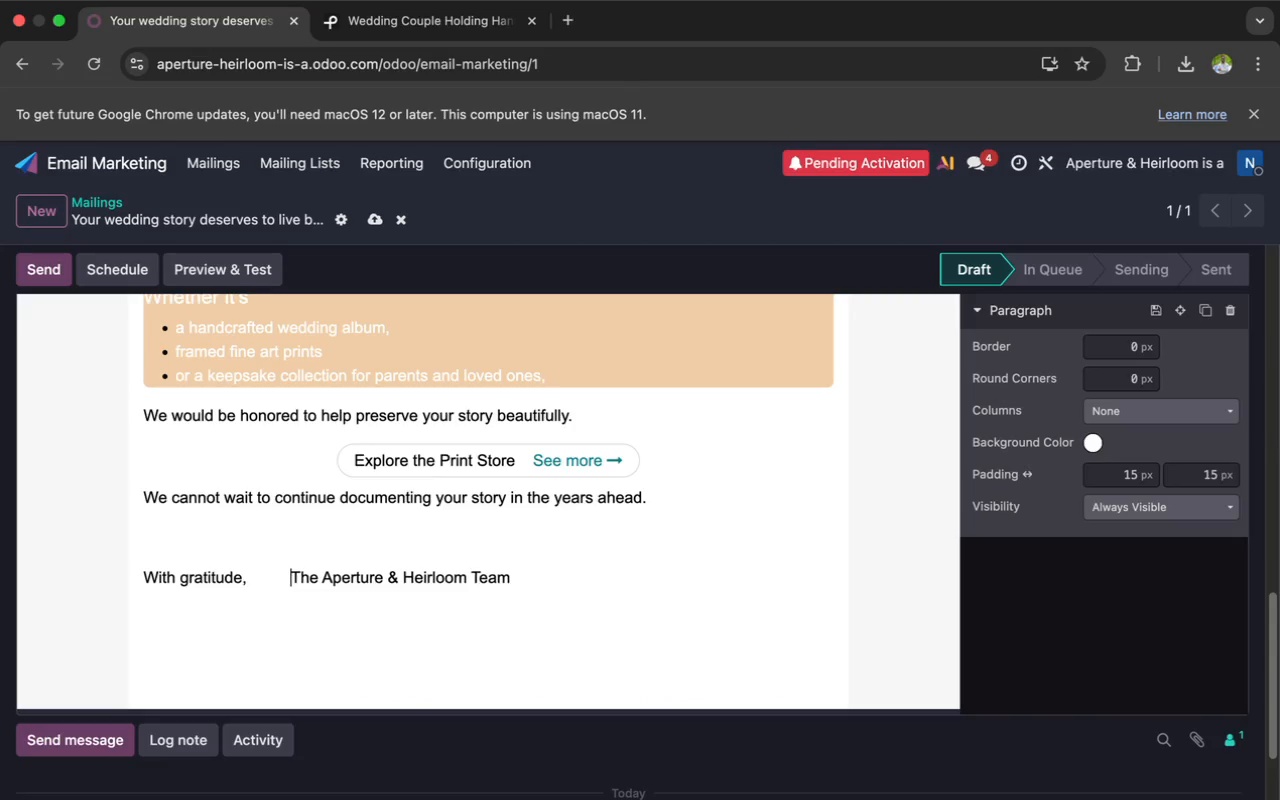 
key(Space)
 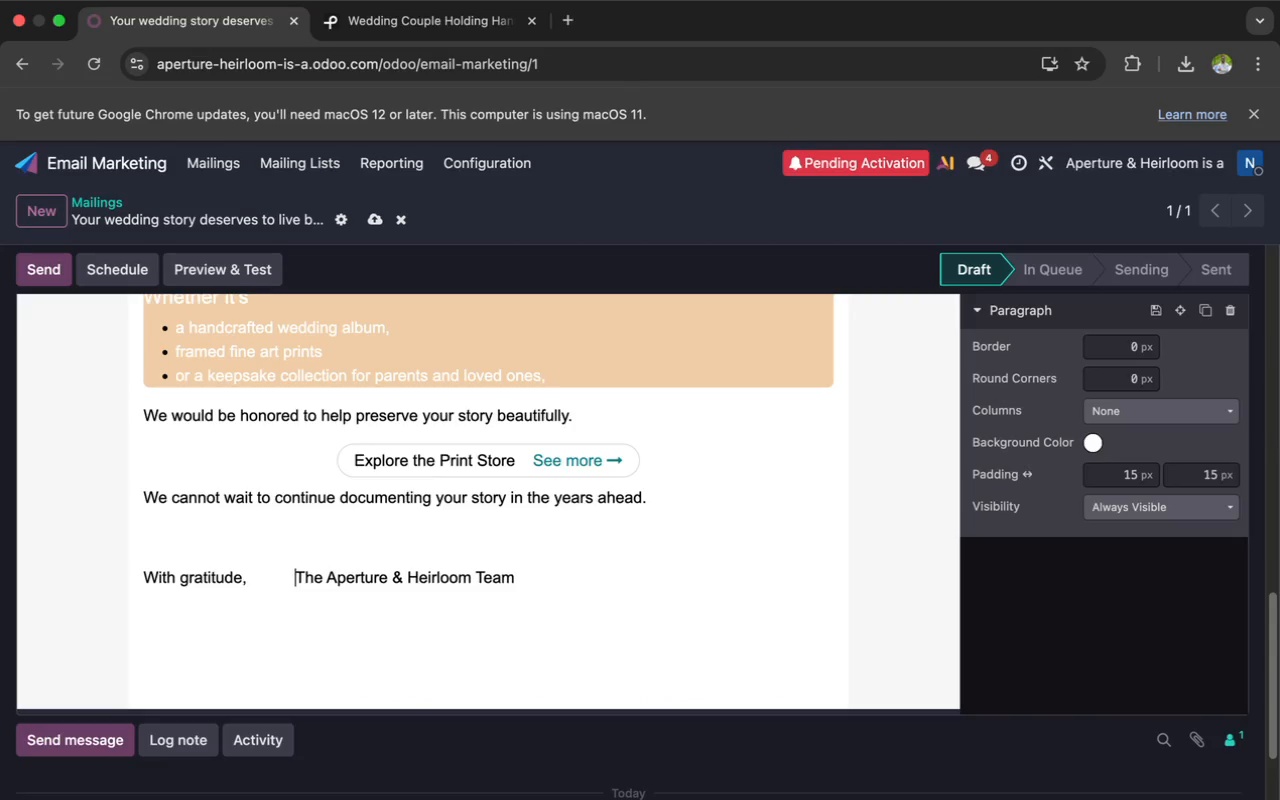 
key(Space)
 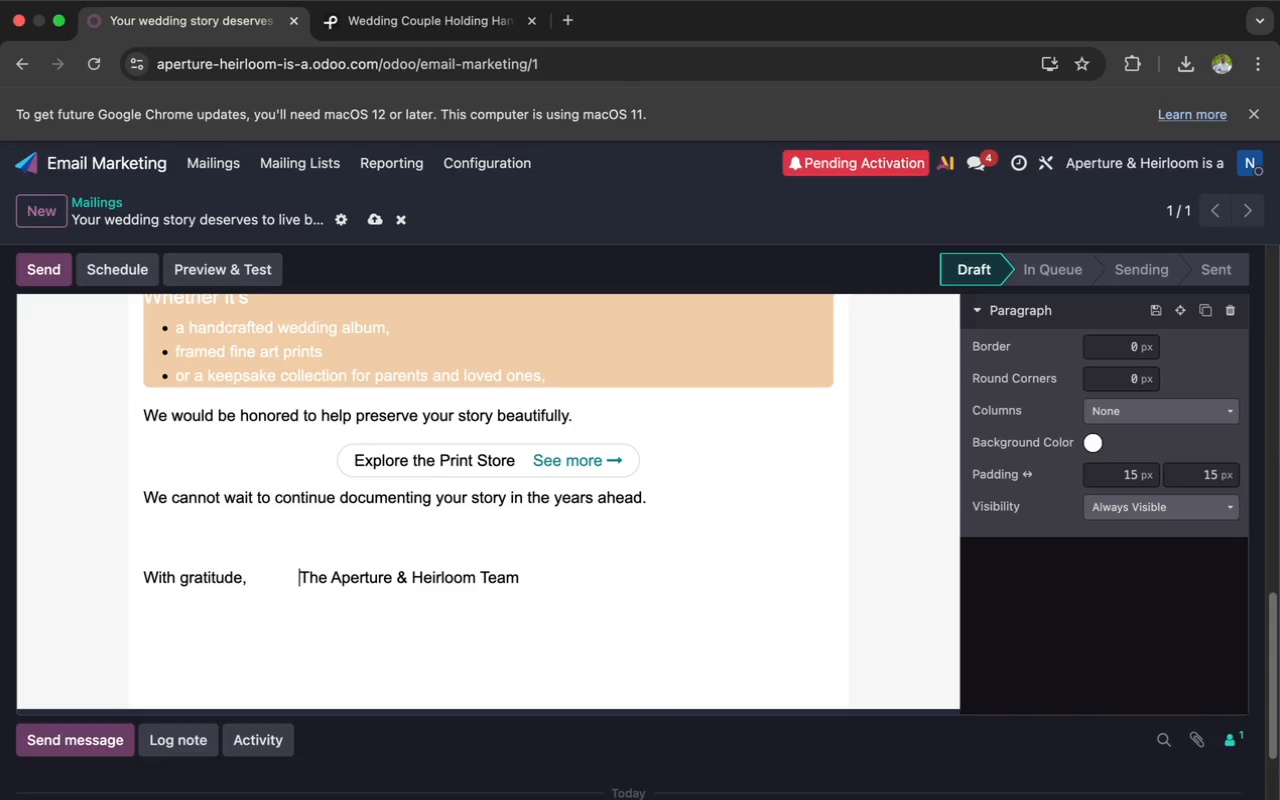 
key(Space)
 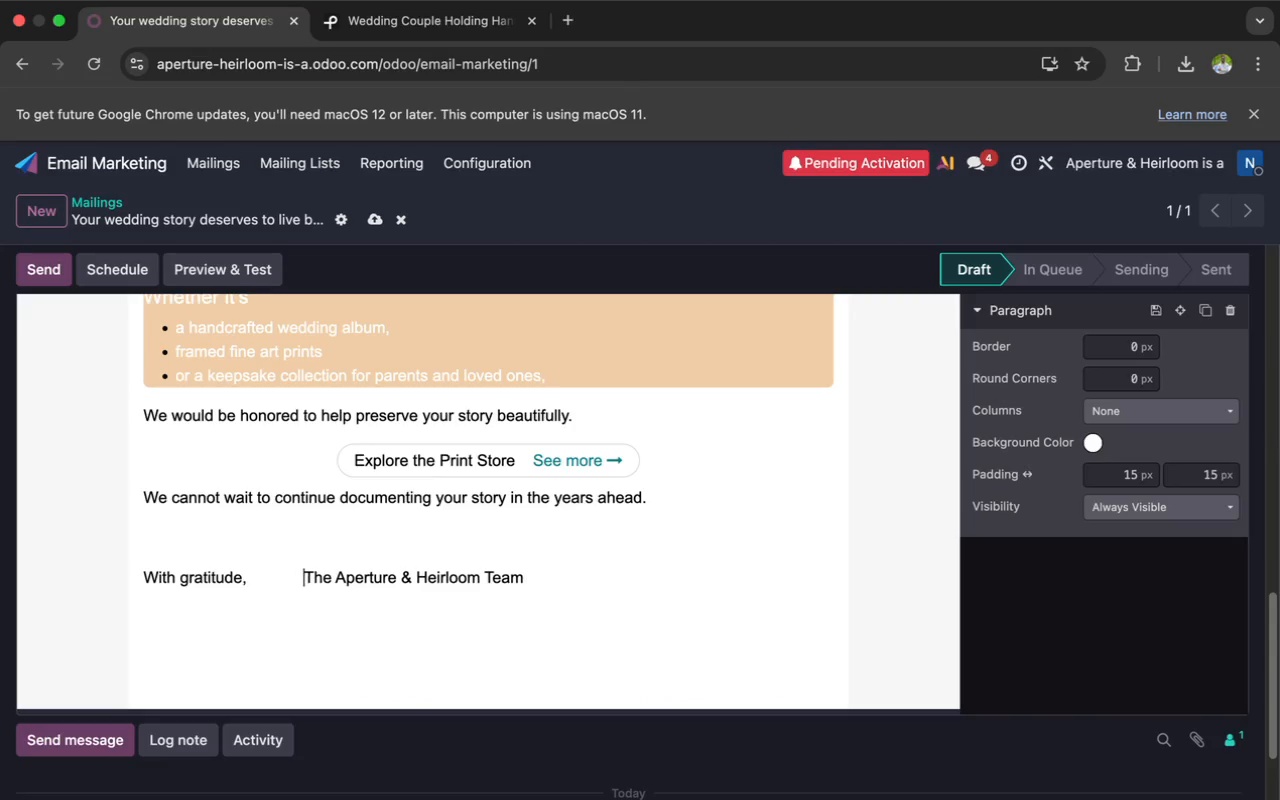 
key(Space)
 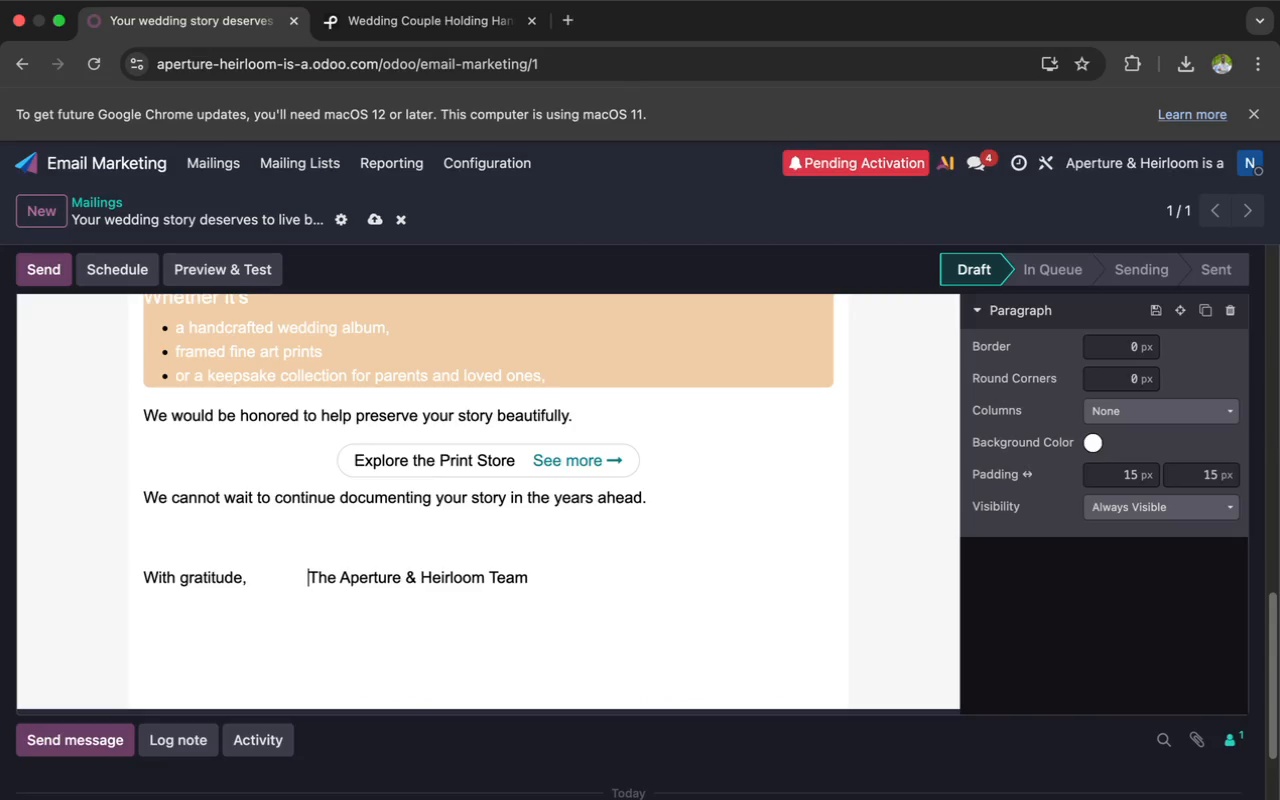 
key(Space)
 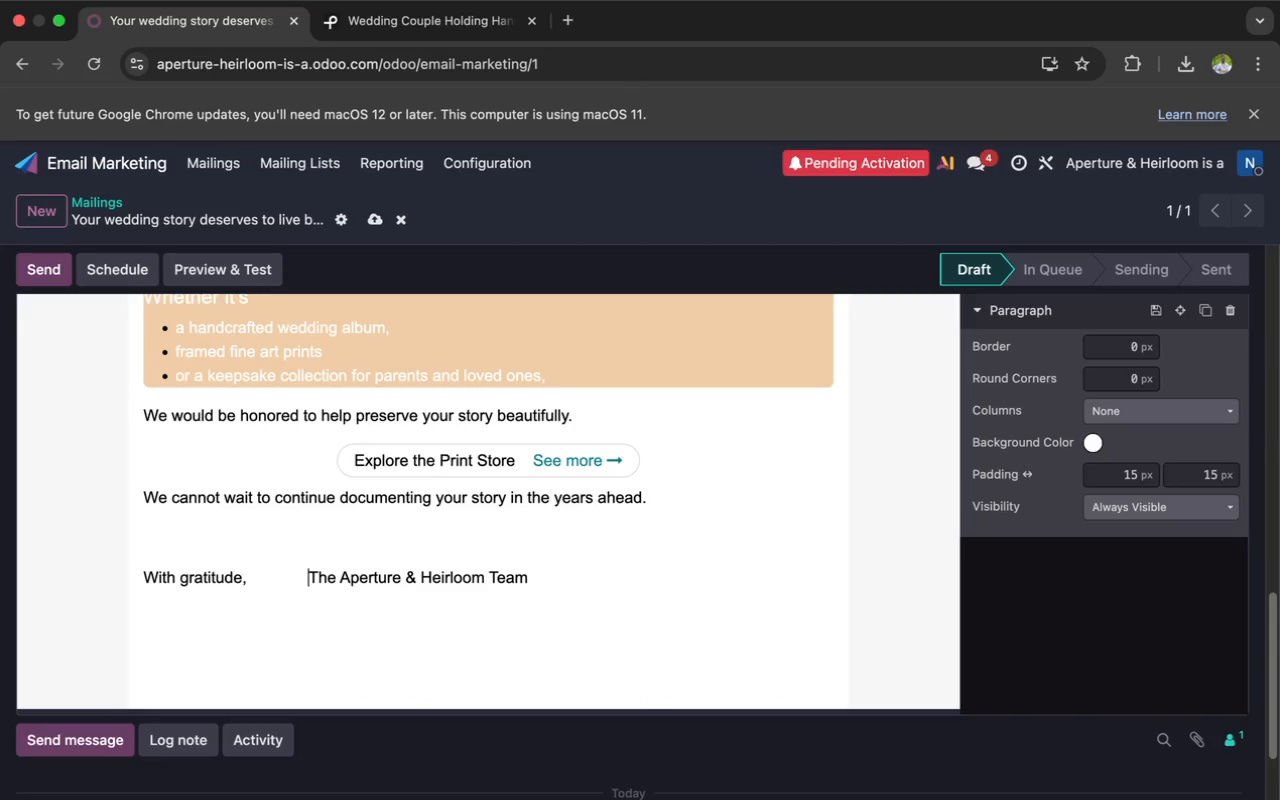 
key(Space)
 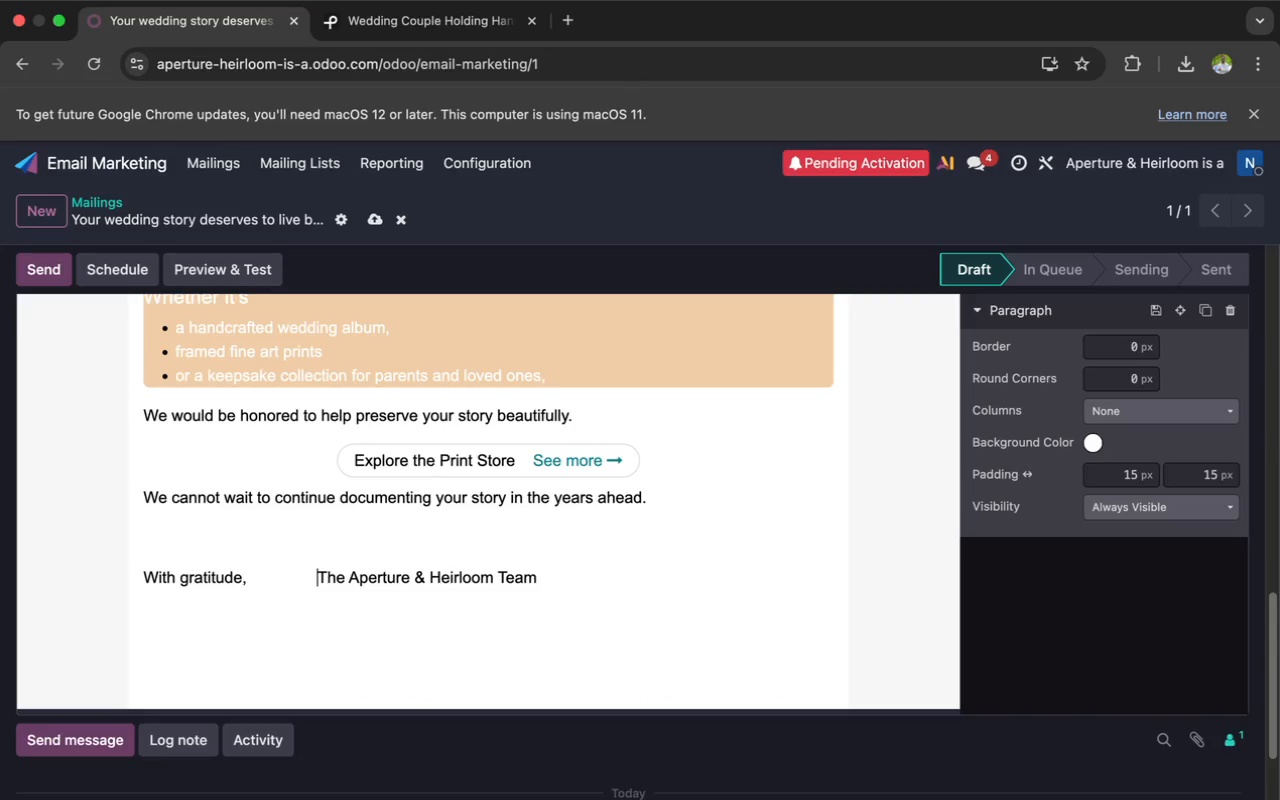 
key(Space)
 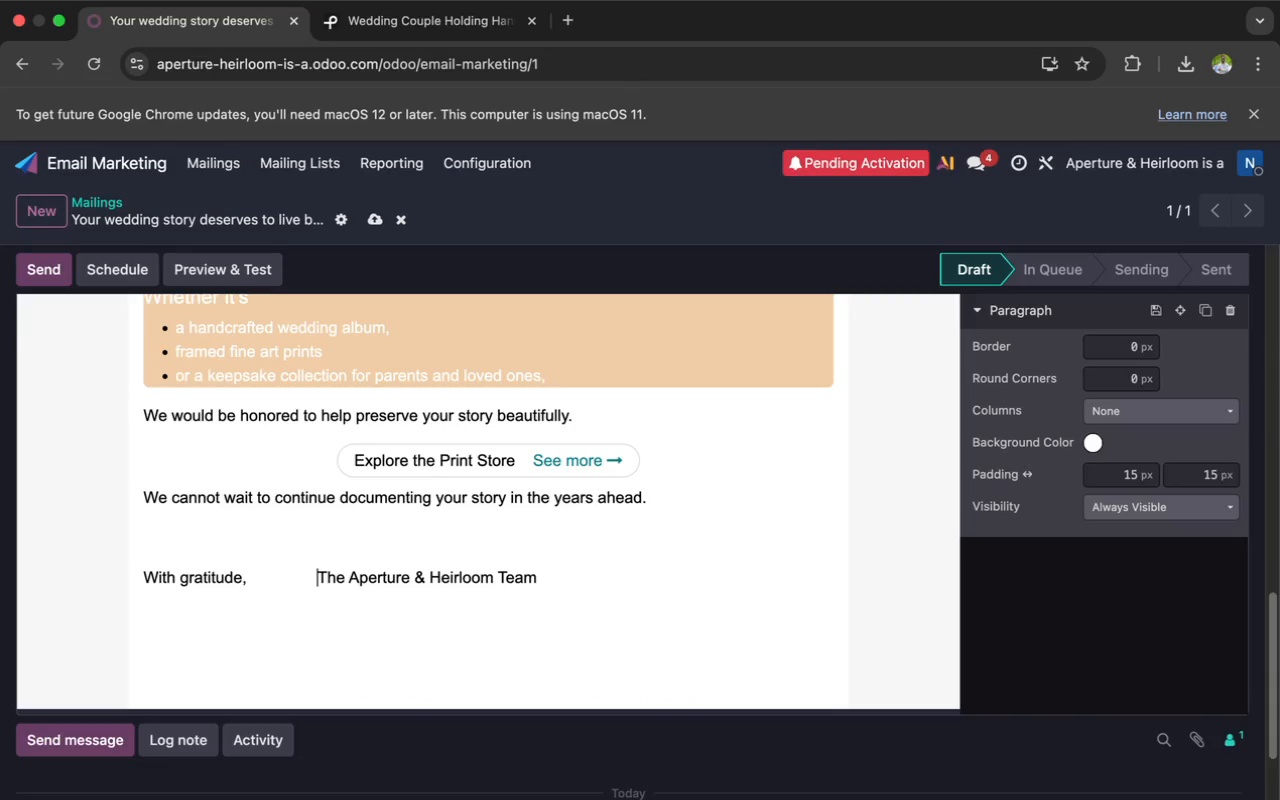 
key(Space)
 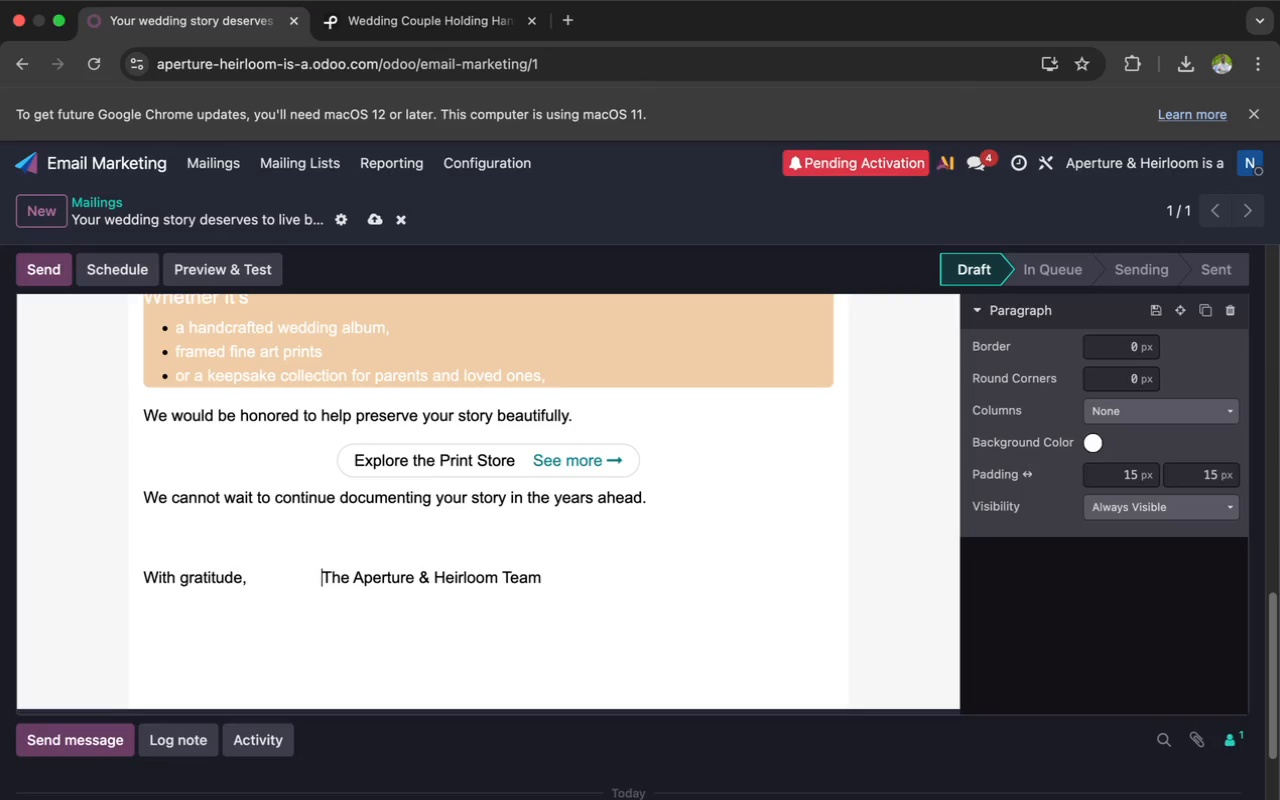 
key(Space)
 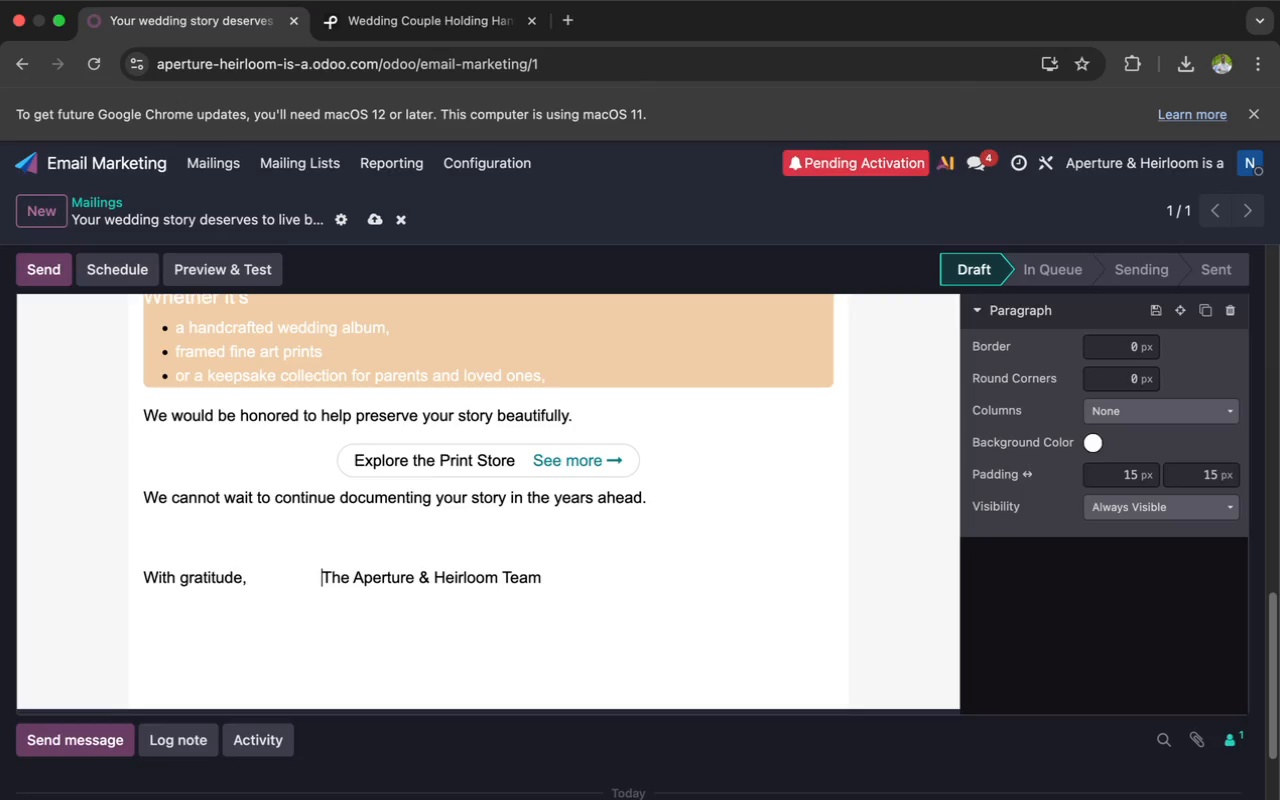 
hold_key(key=Space, duration=1.49)
 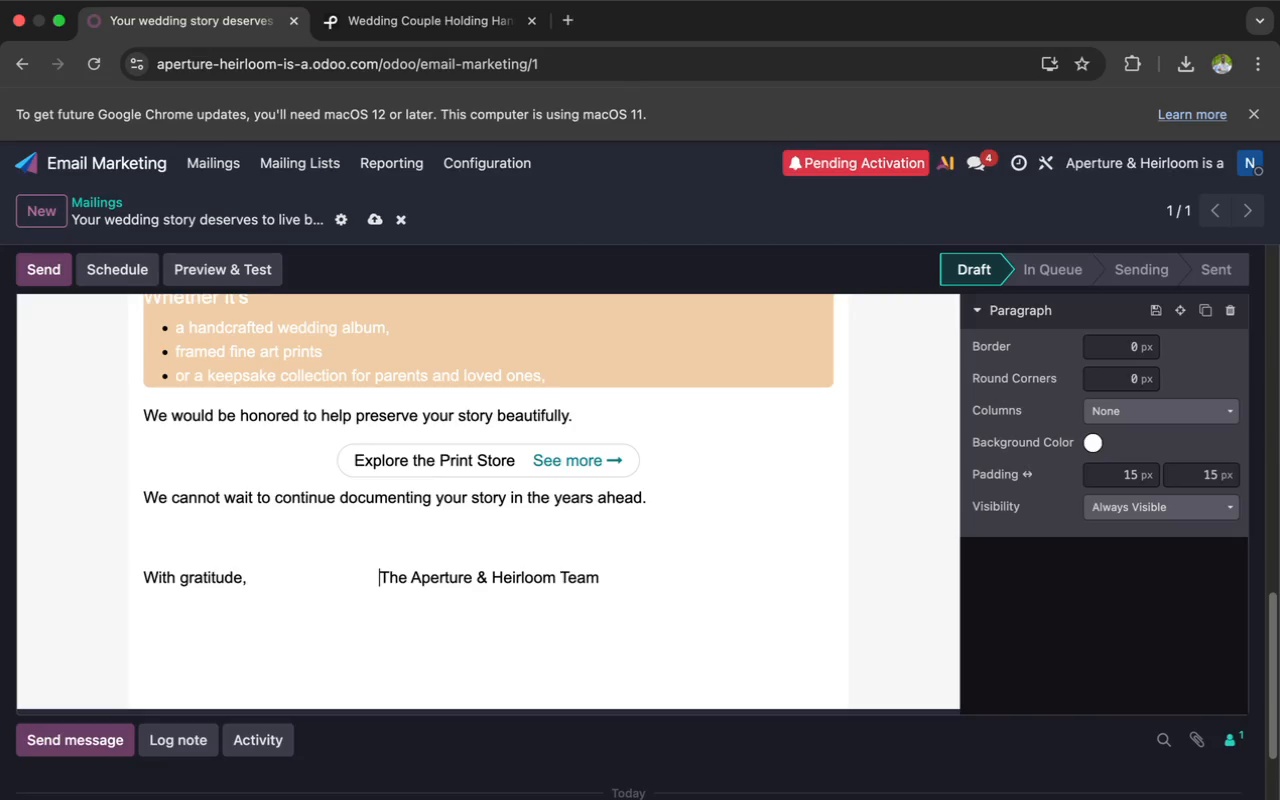 
key(Space)
 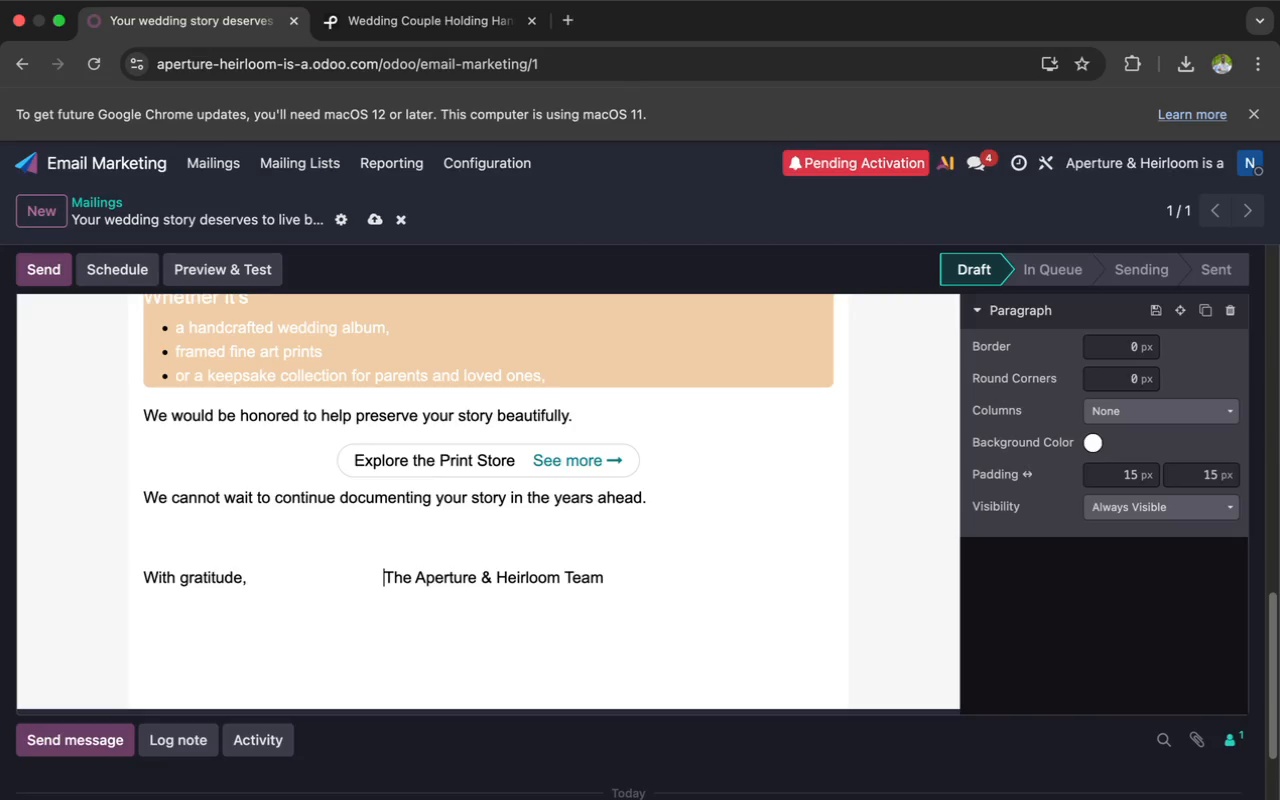 
key(Space)
 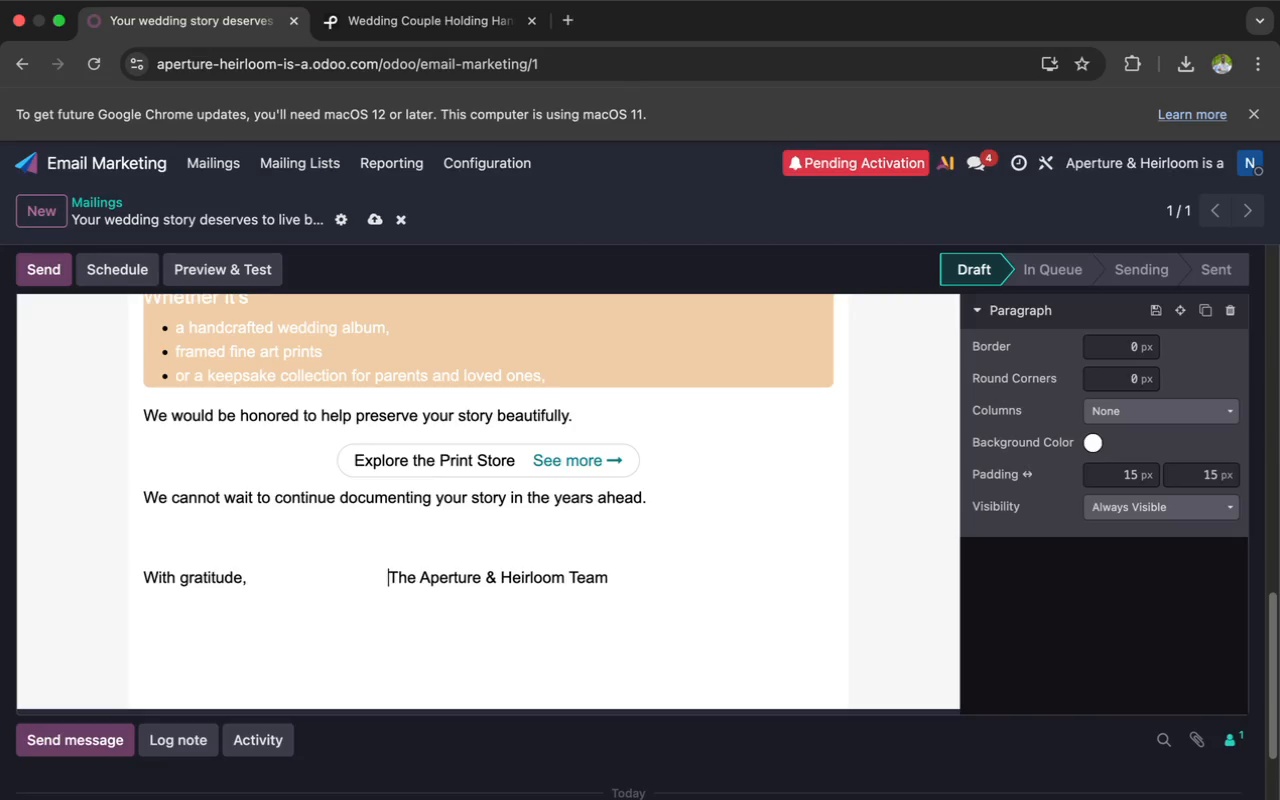 
key(Space)
 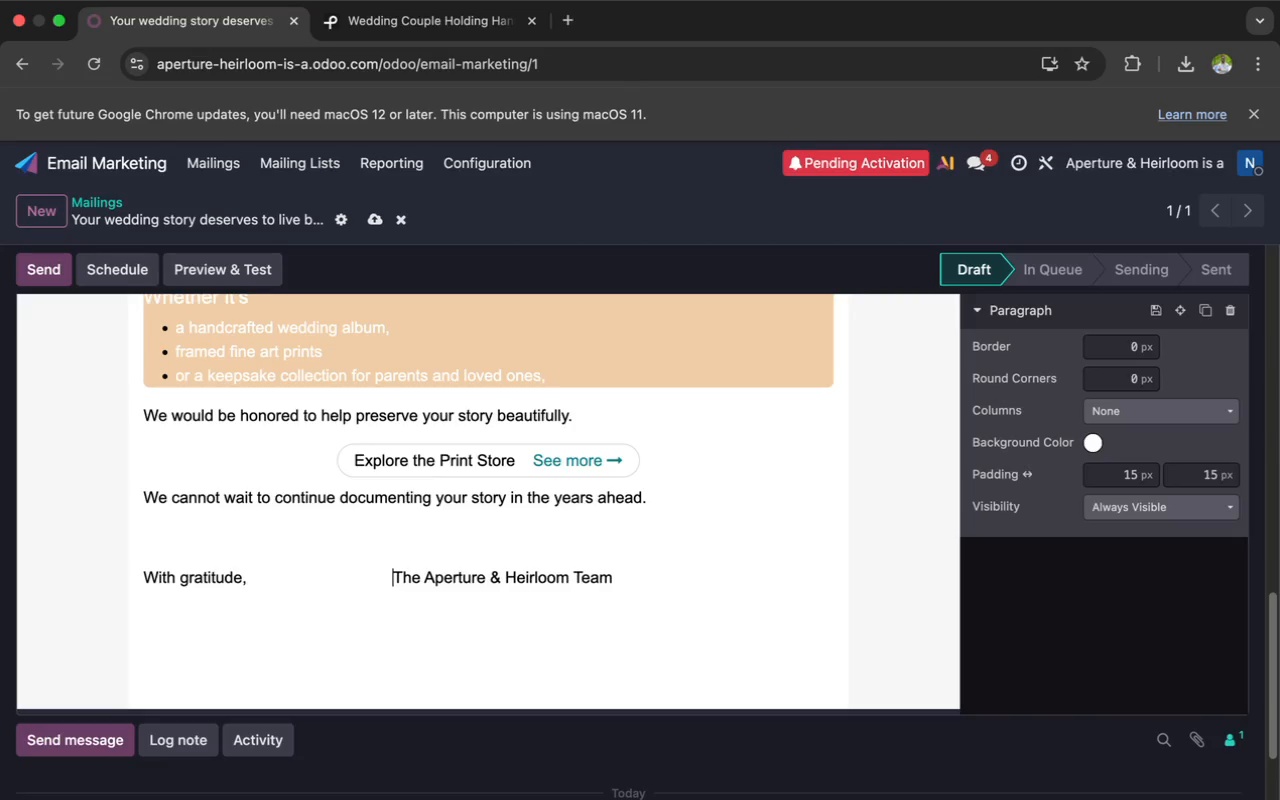 
key(Space)
 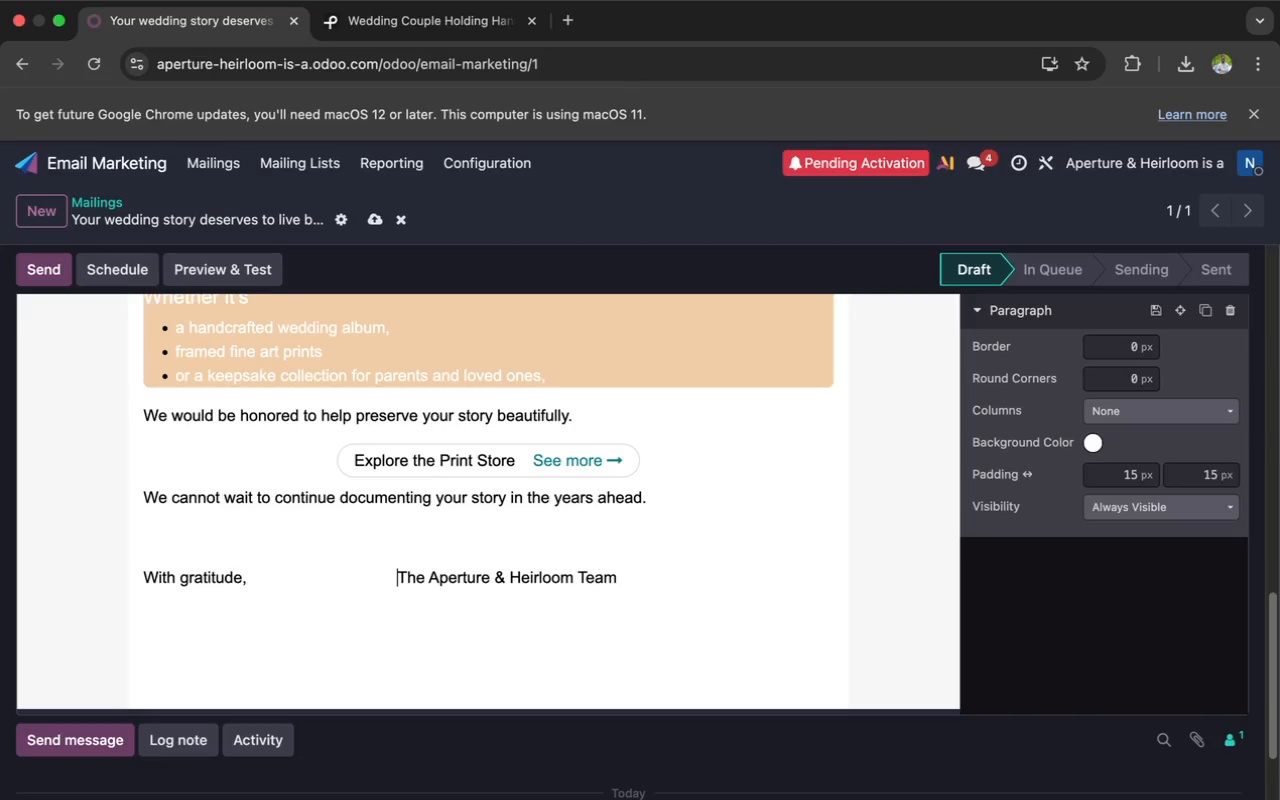 
key(Space)
 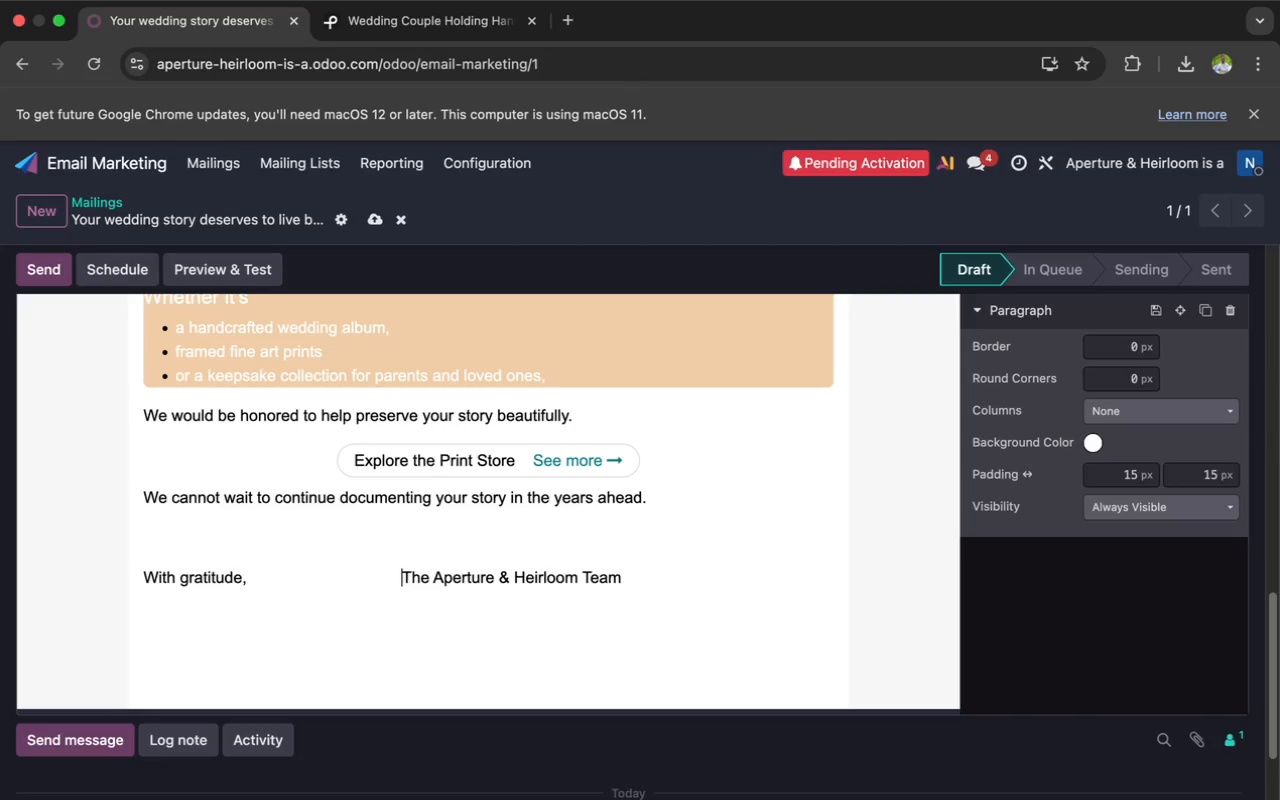 
key(Space)
 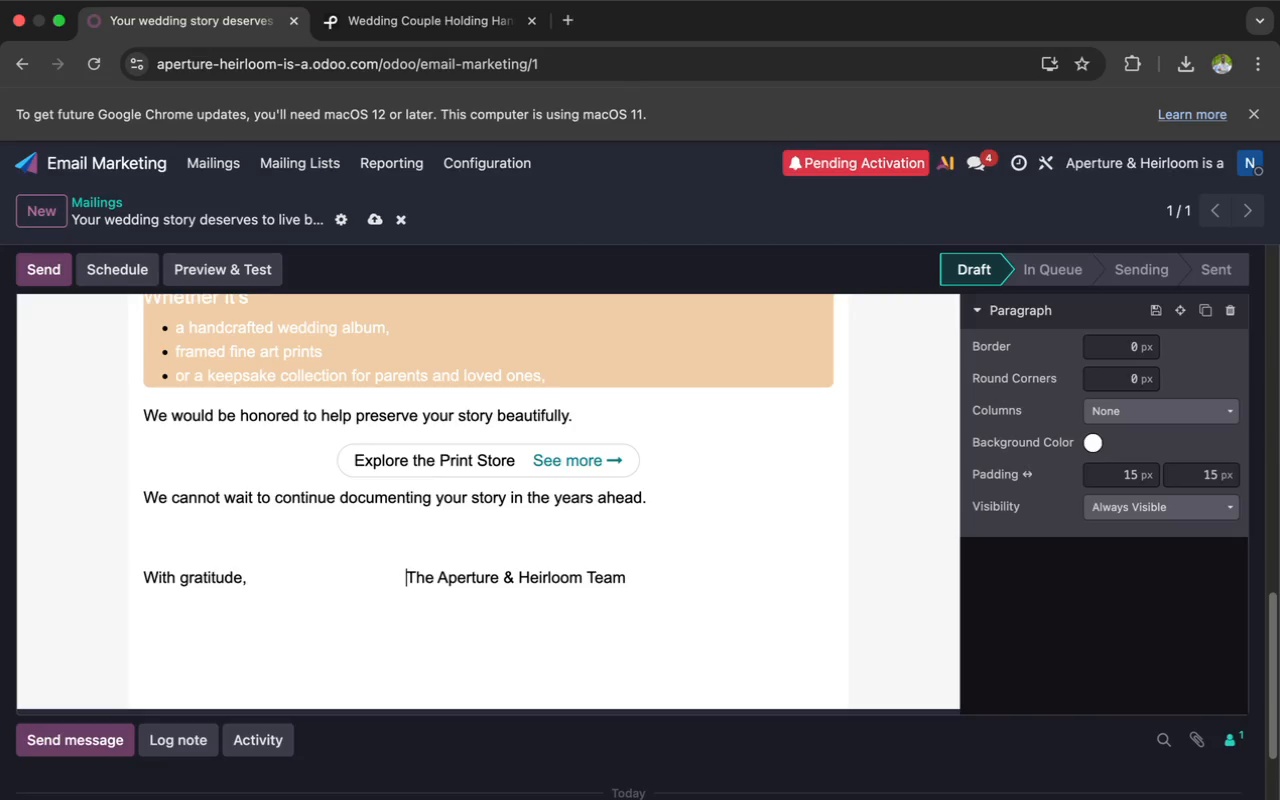 
key(Space)
 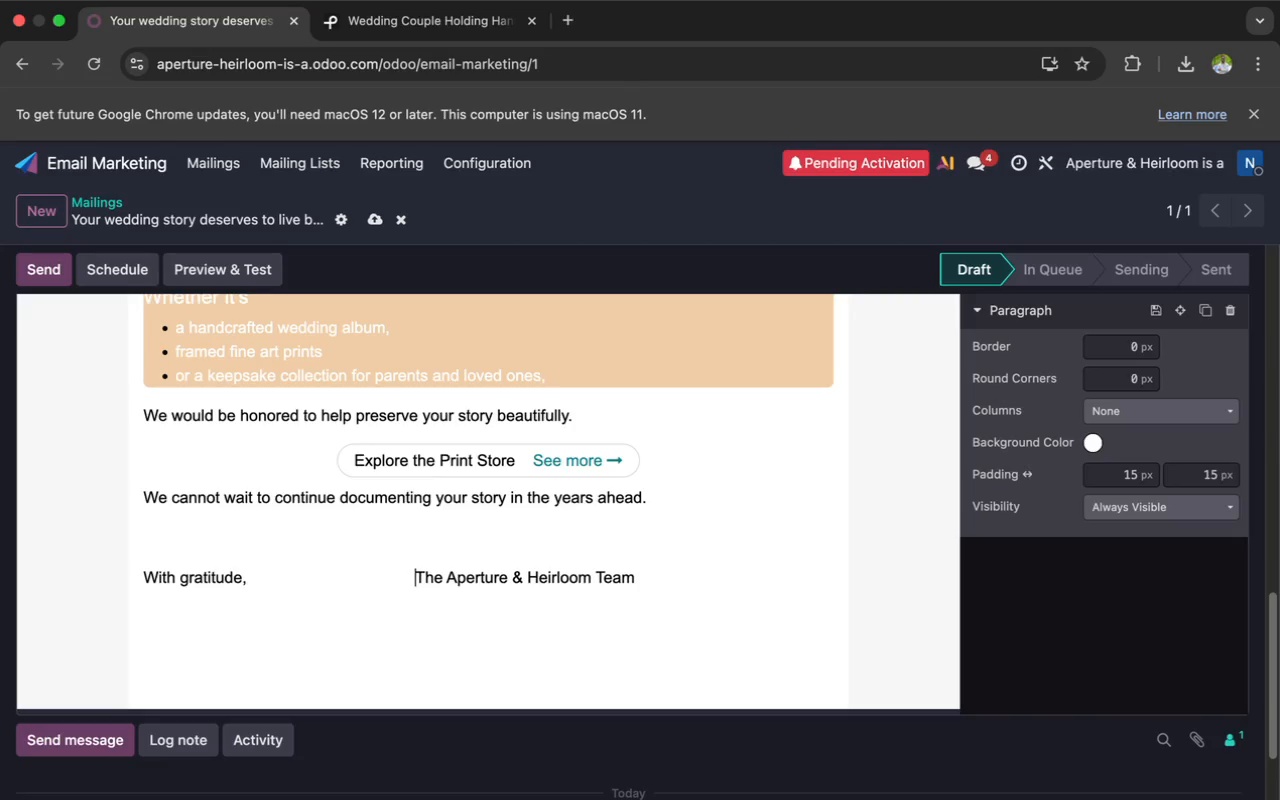 
key(Space)
 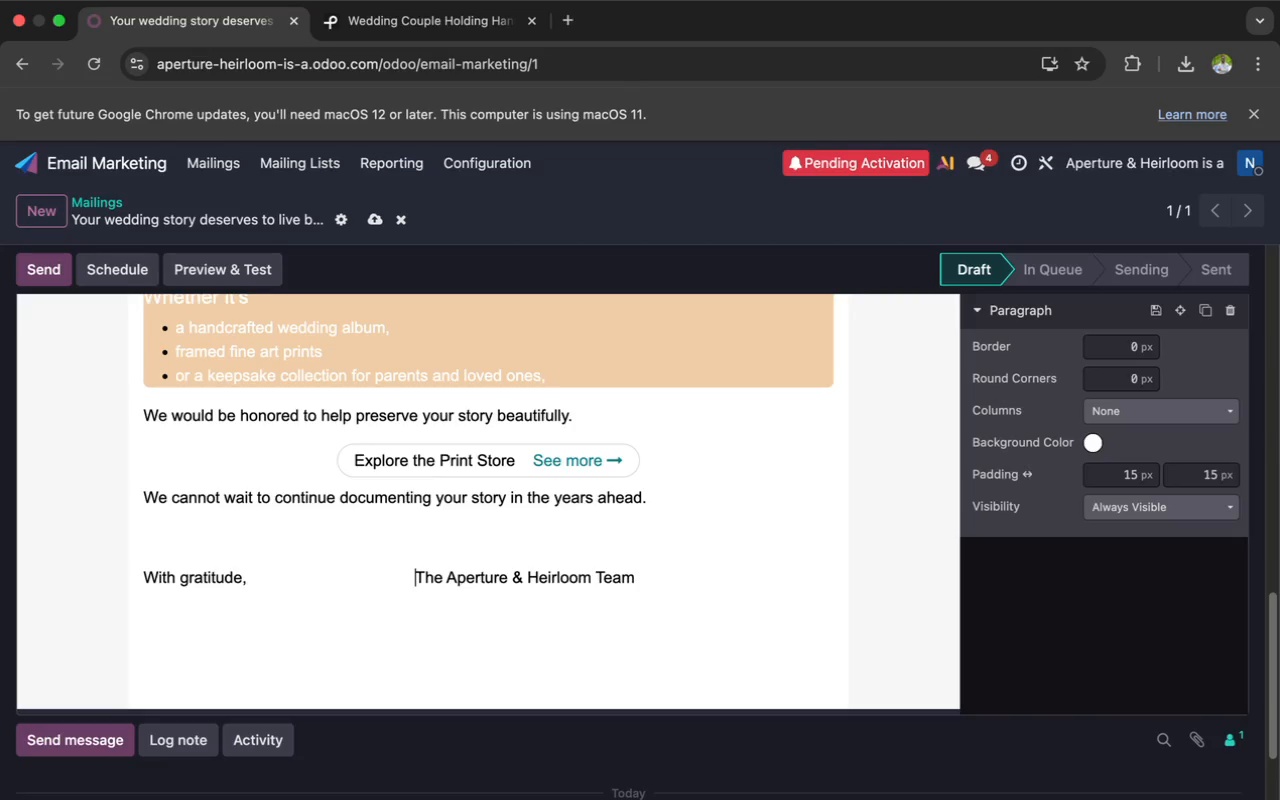 
key(Space)
 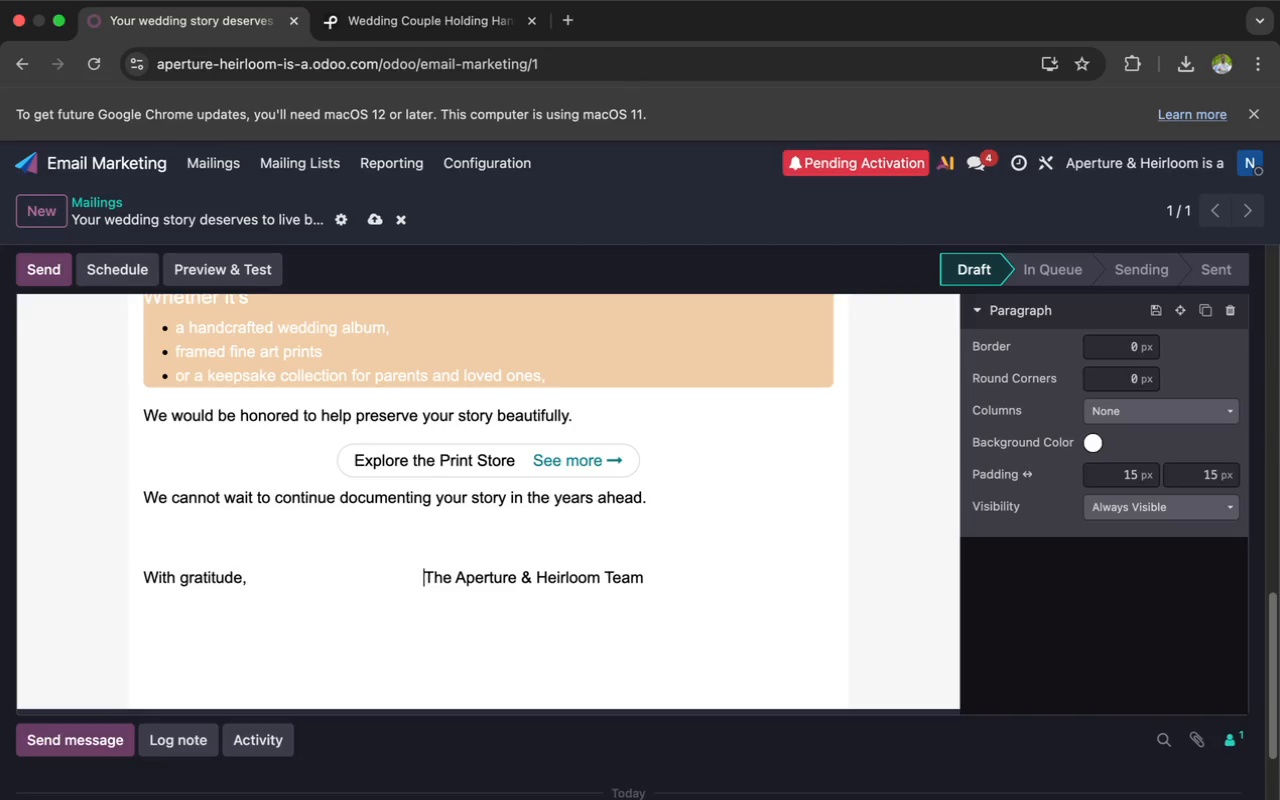 
key(Space)
 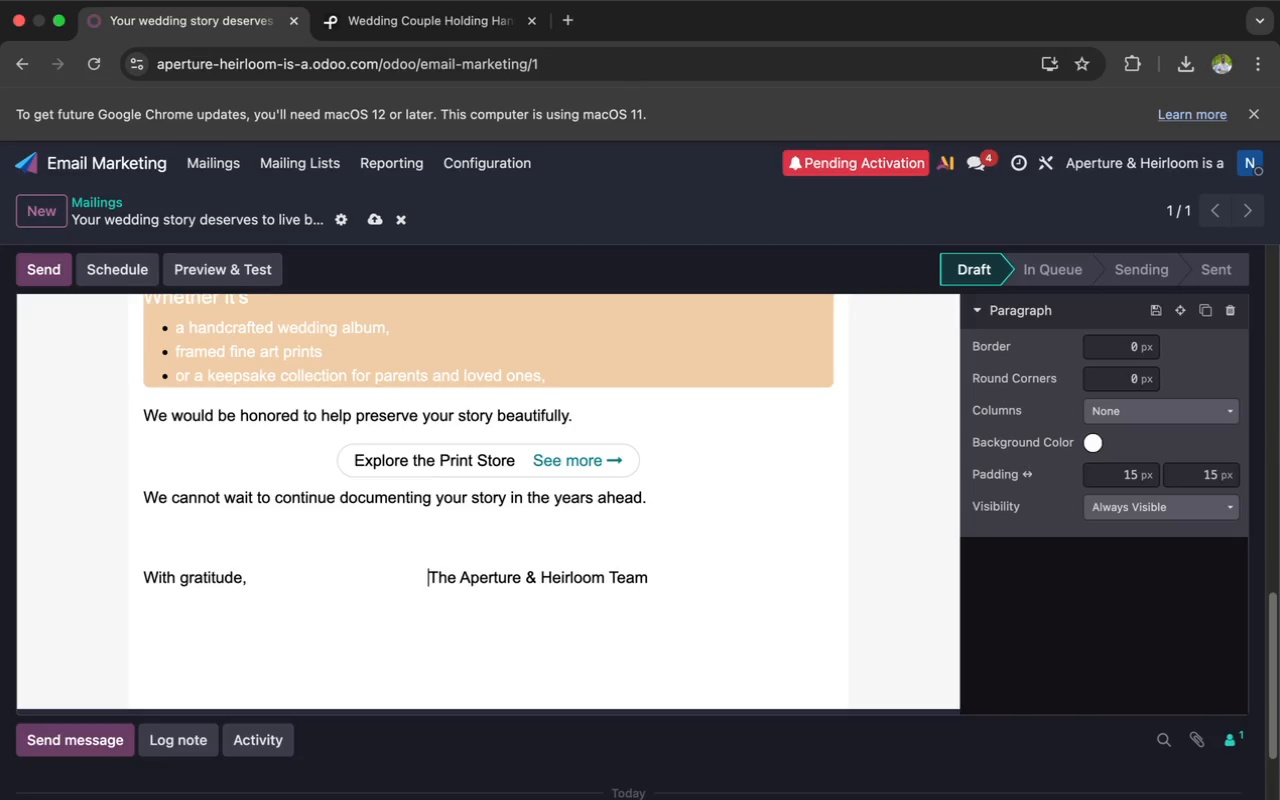 
key(Space)
 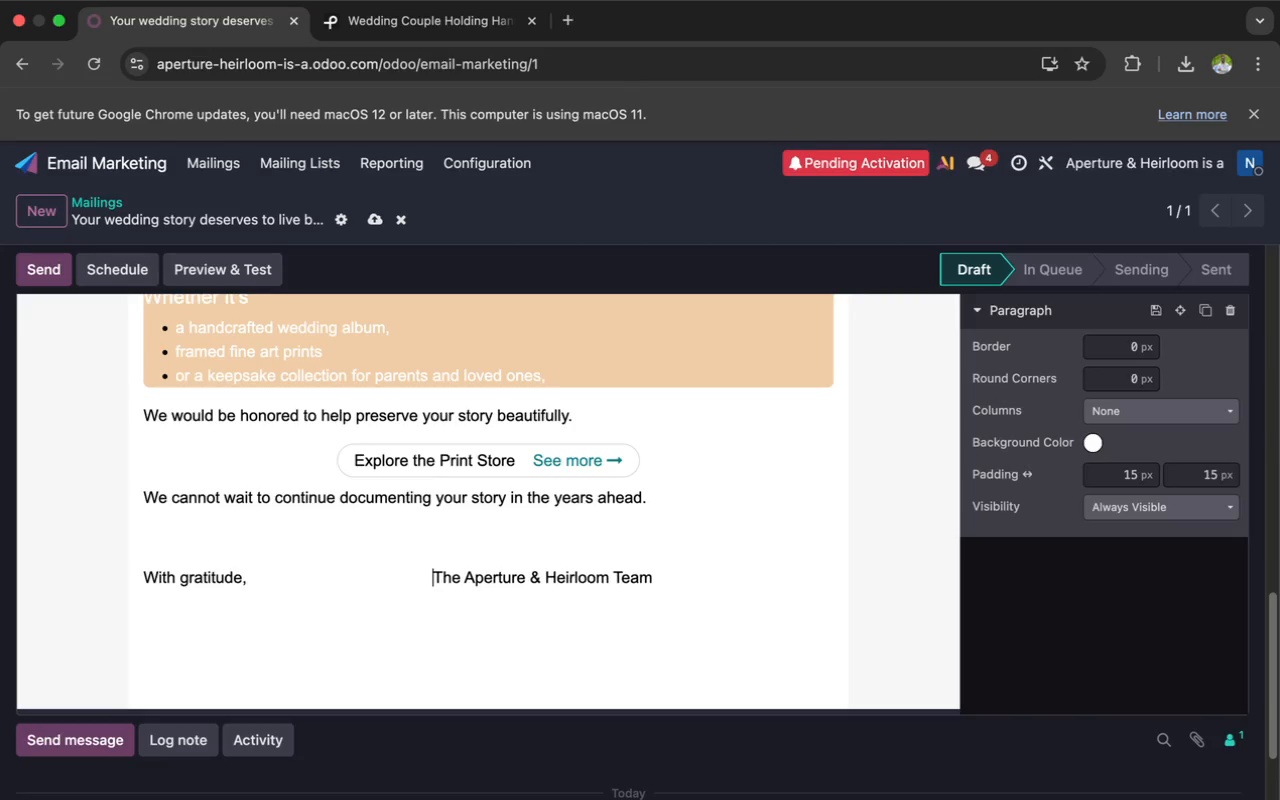 
key(Space)
 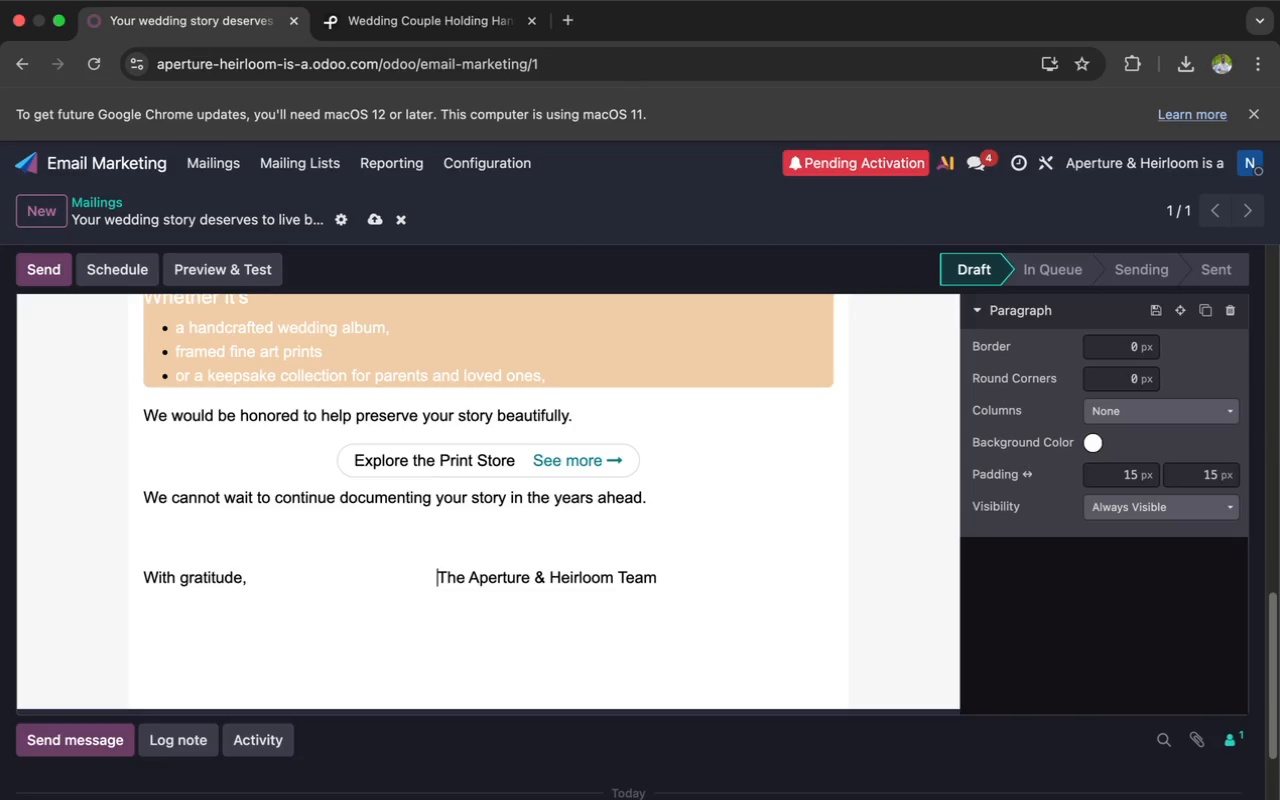 
key(Space)
 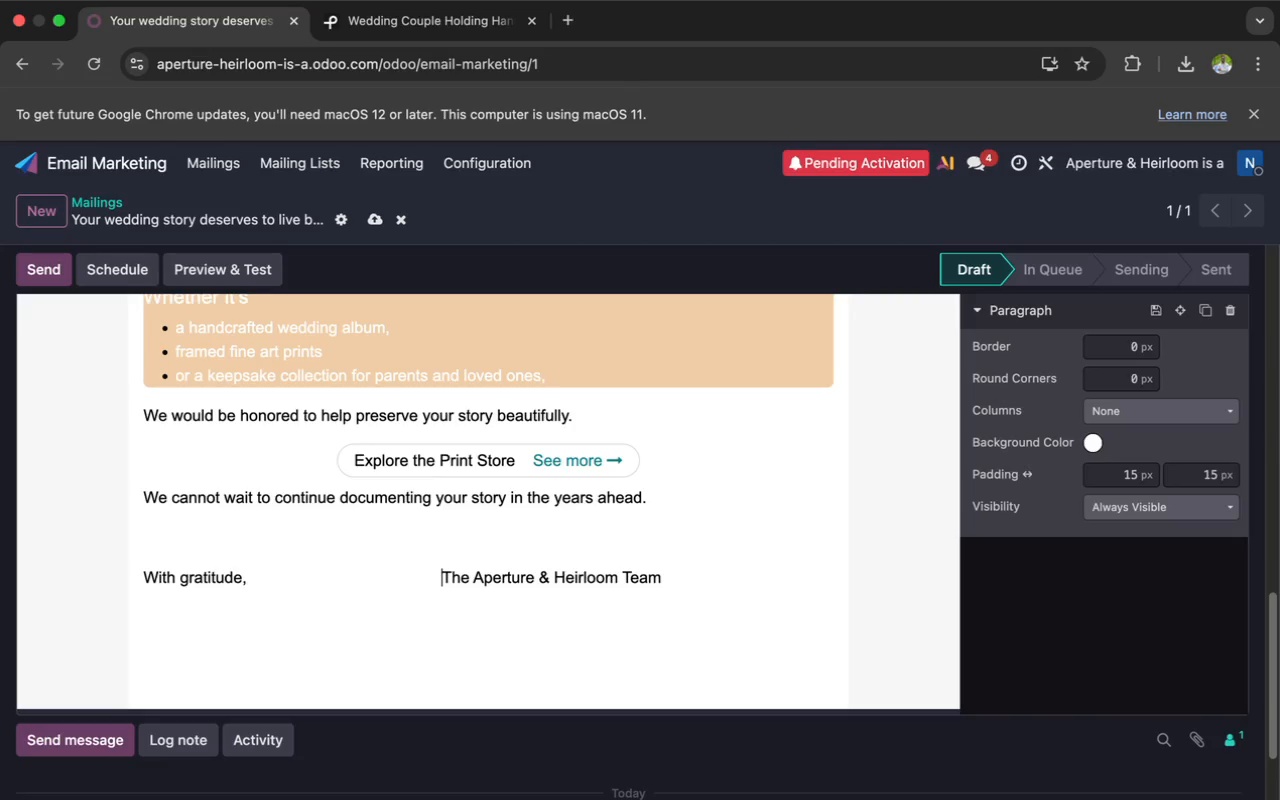 
key(Space)
 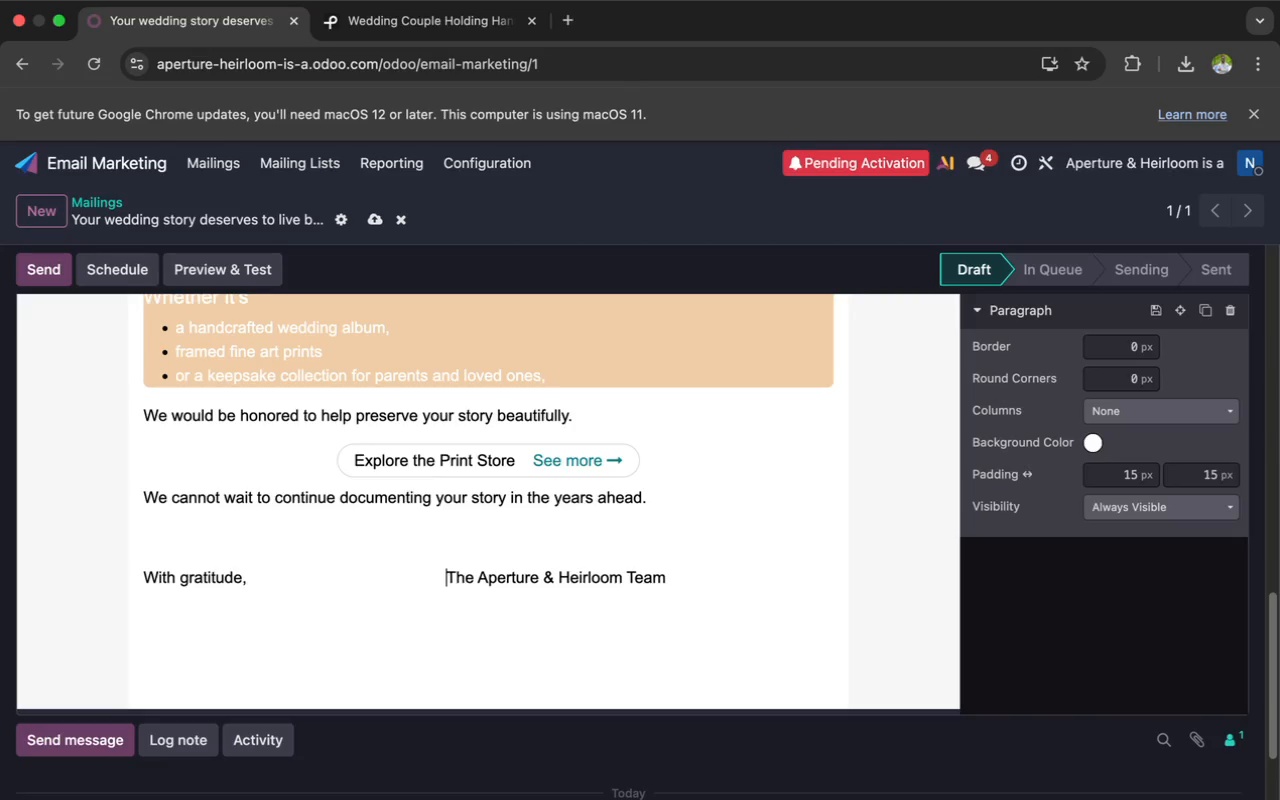 
key(Space)
 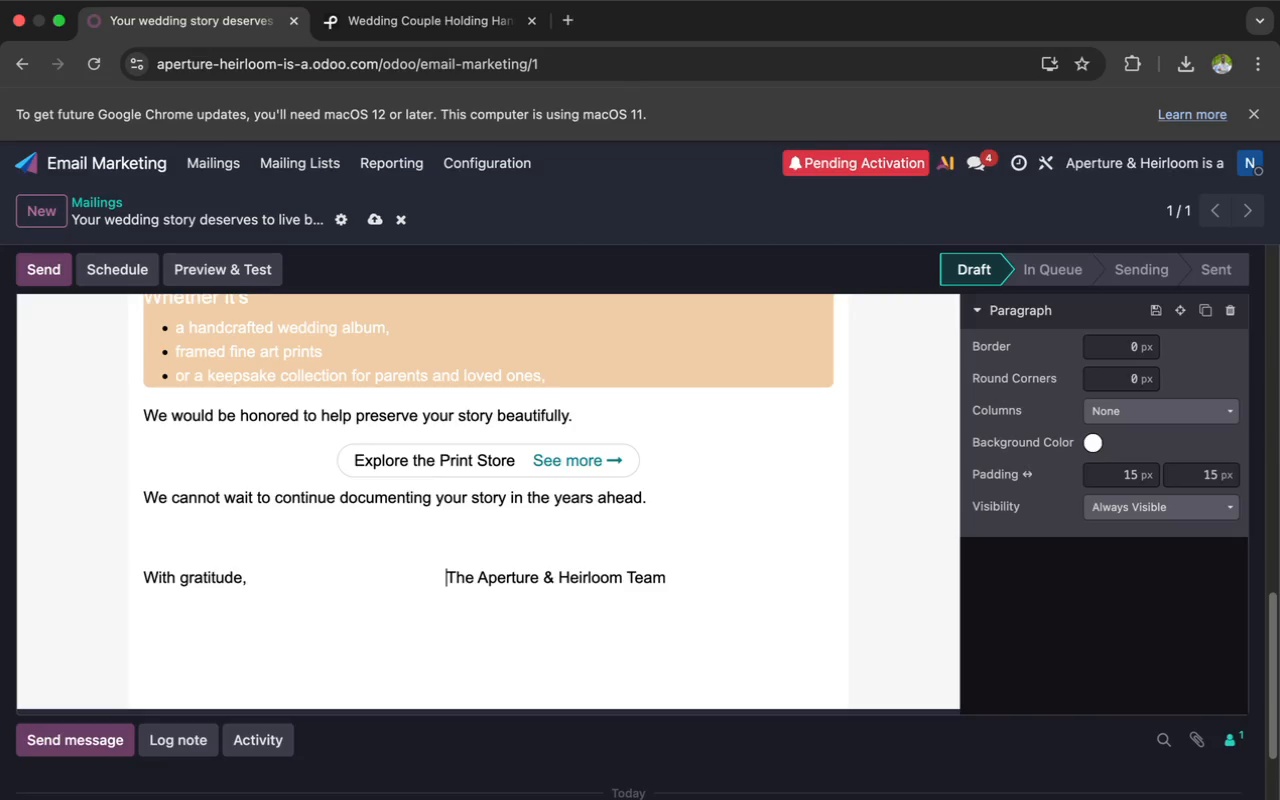 
key(Space)
 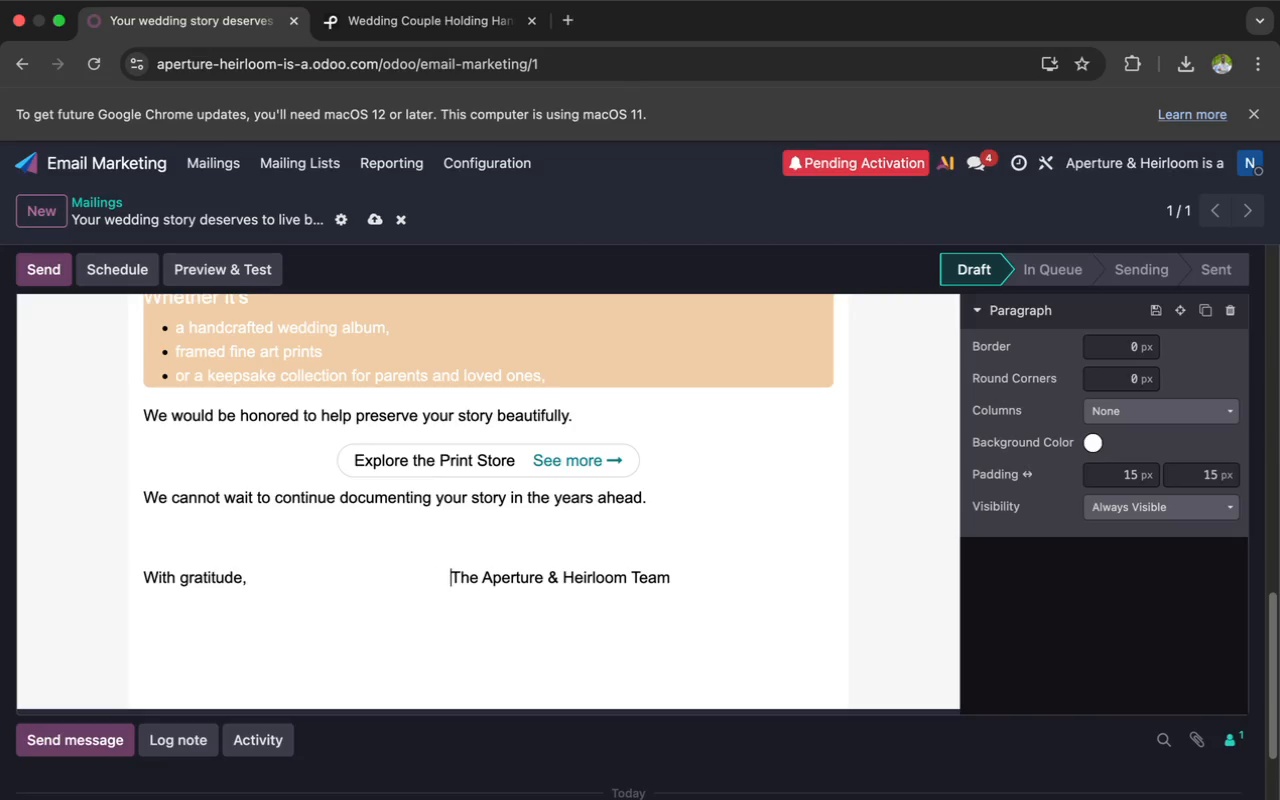 
key(Space)
 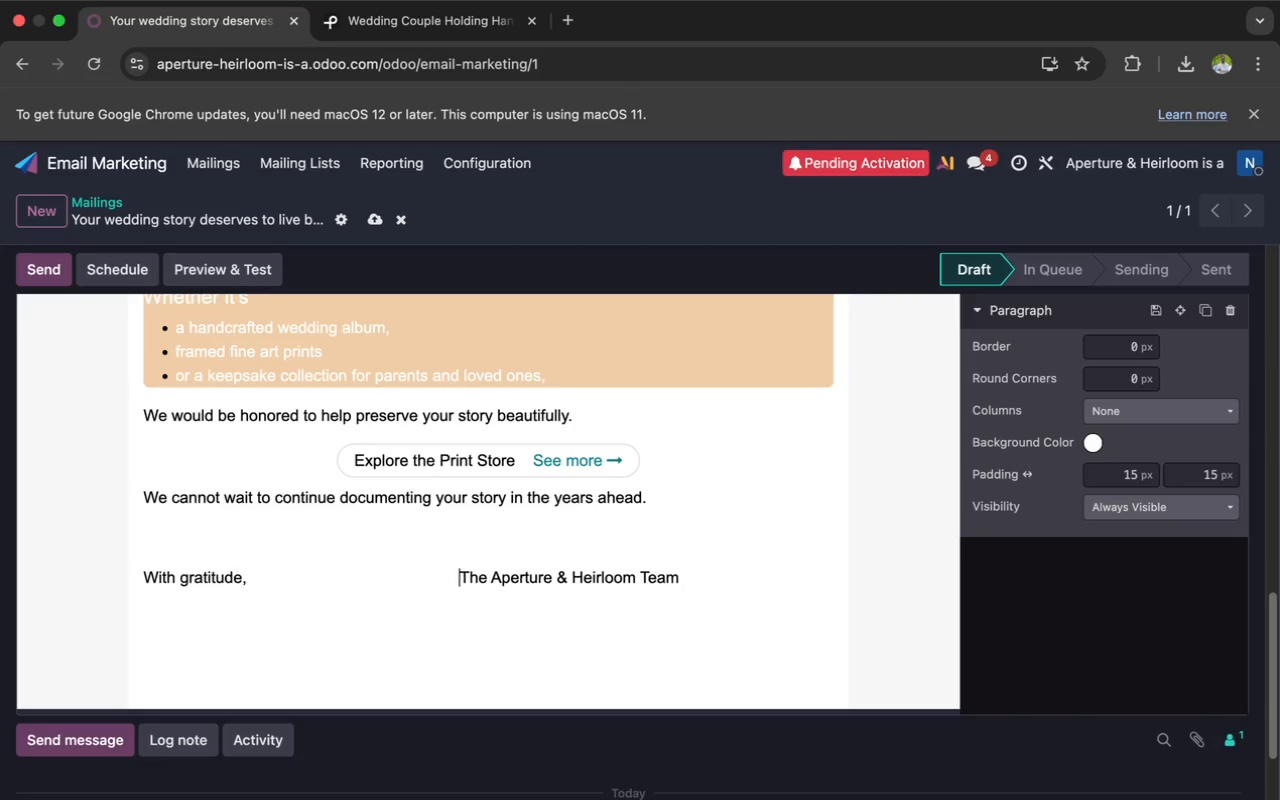 
key(Space)
 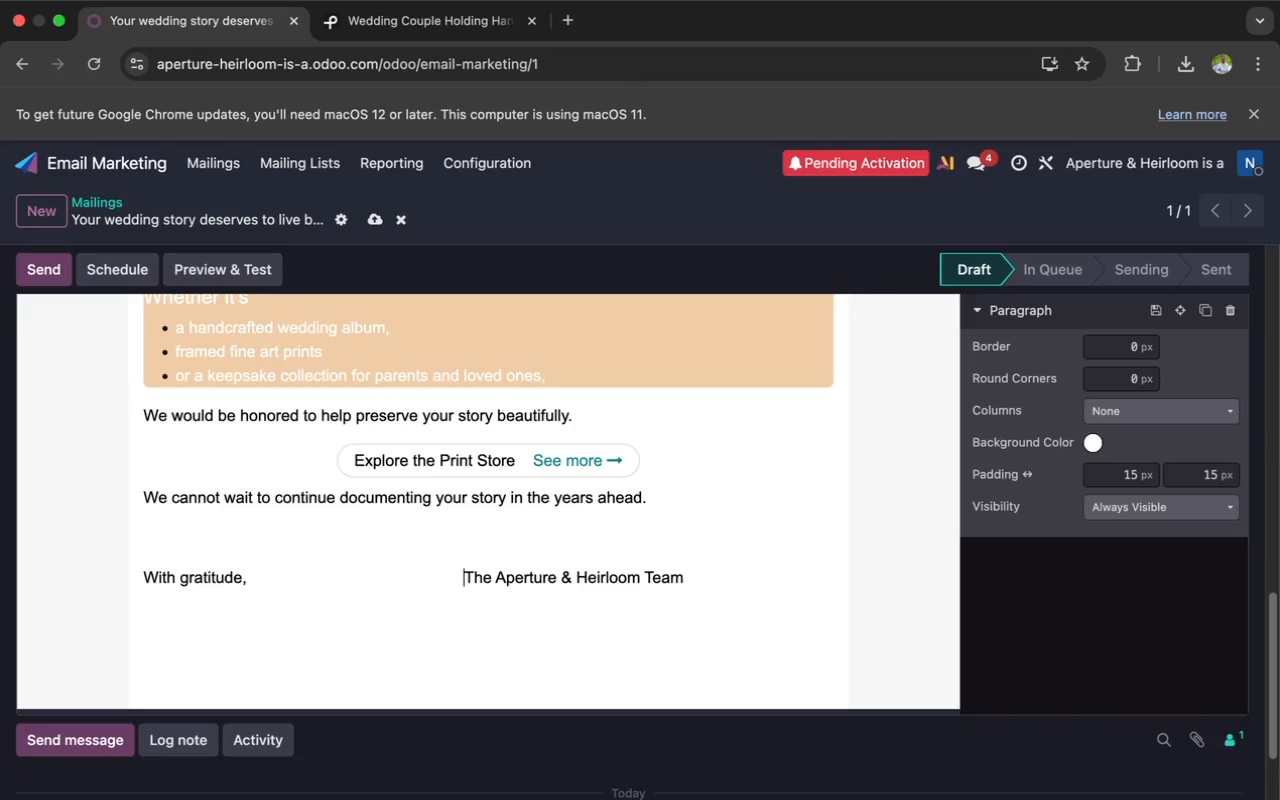 
key(Space)
 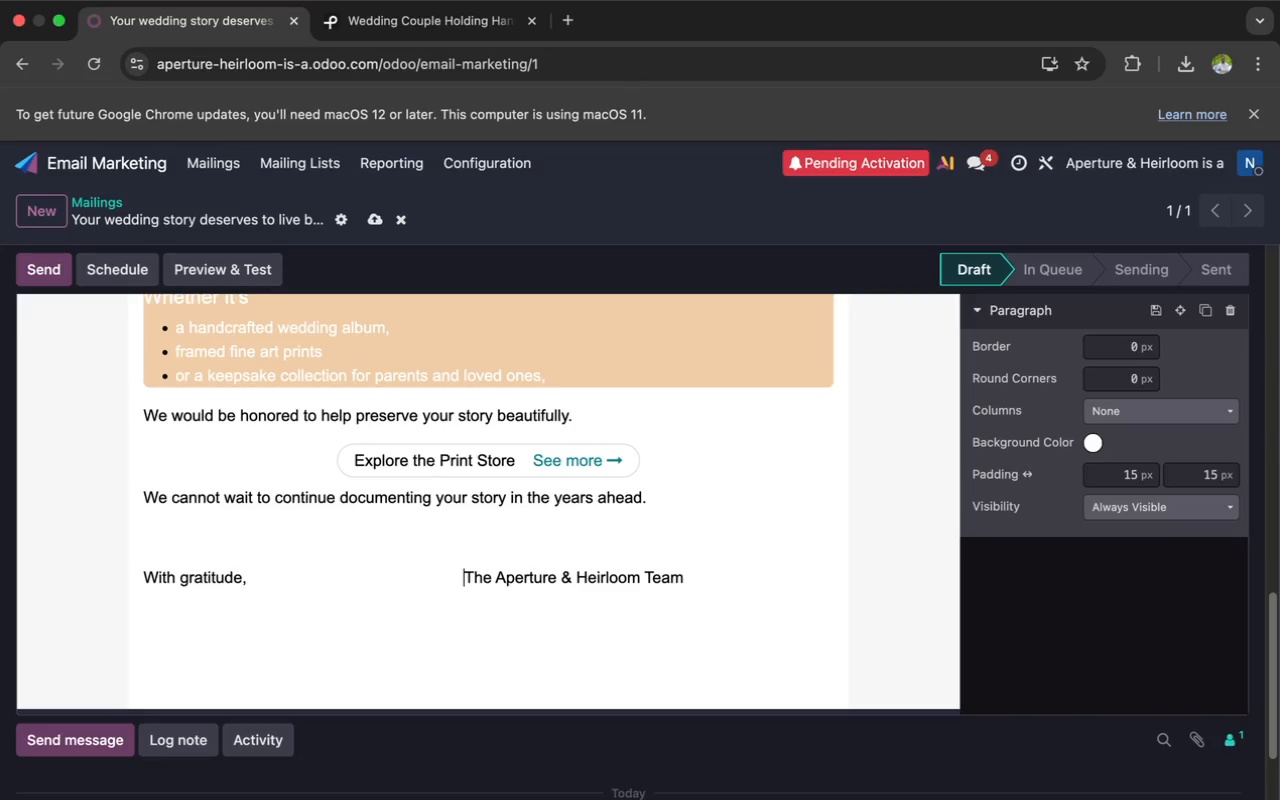 
key(Space)
 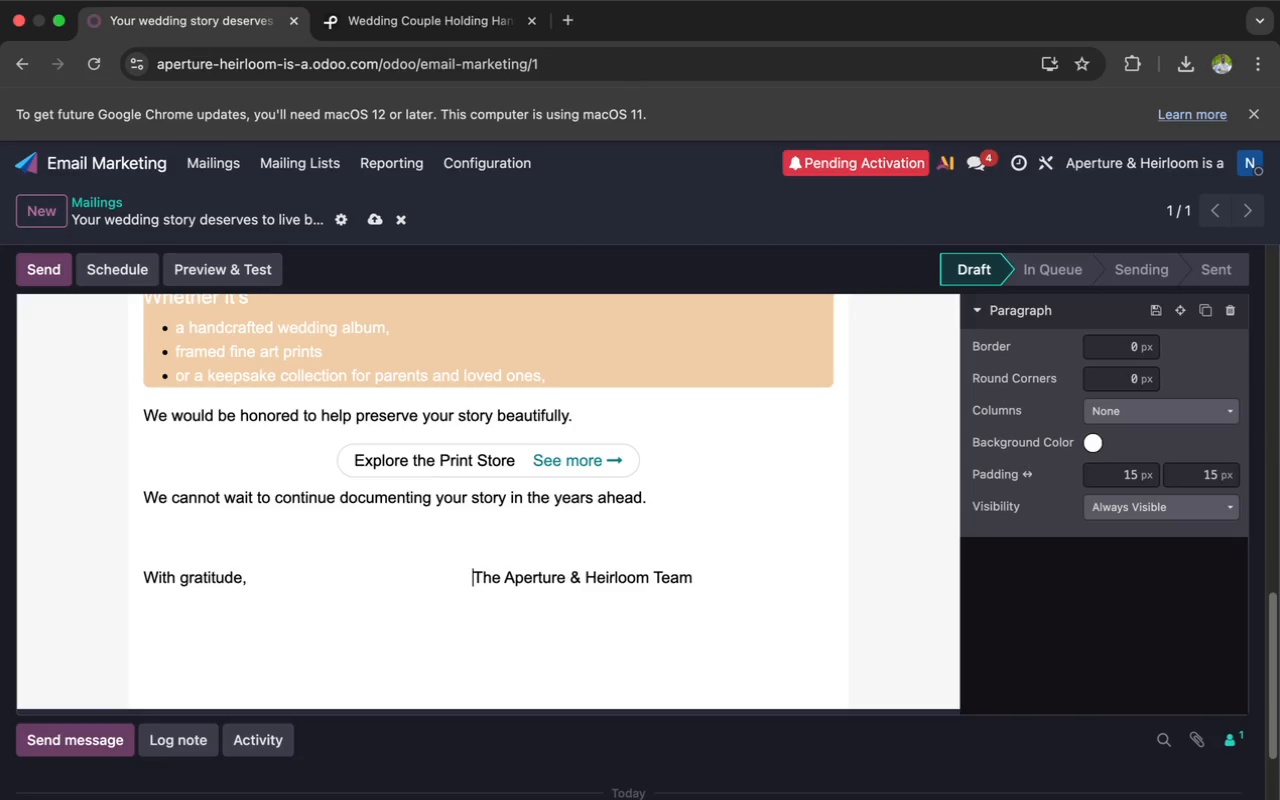 
key(Space)
 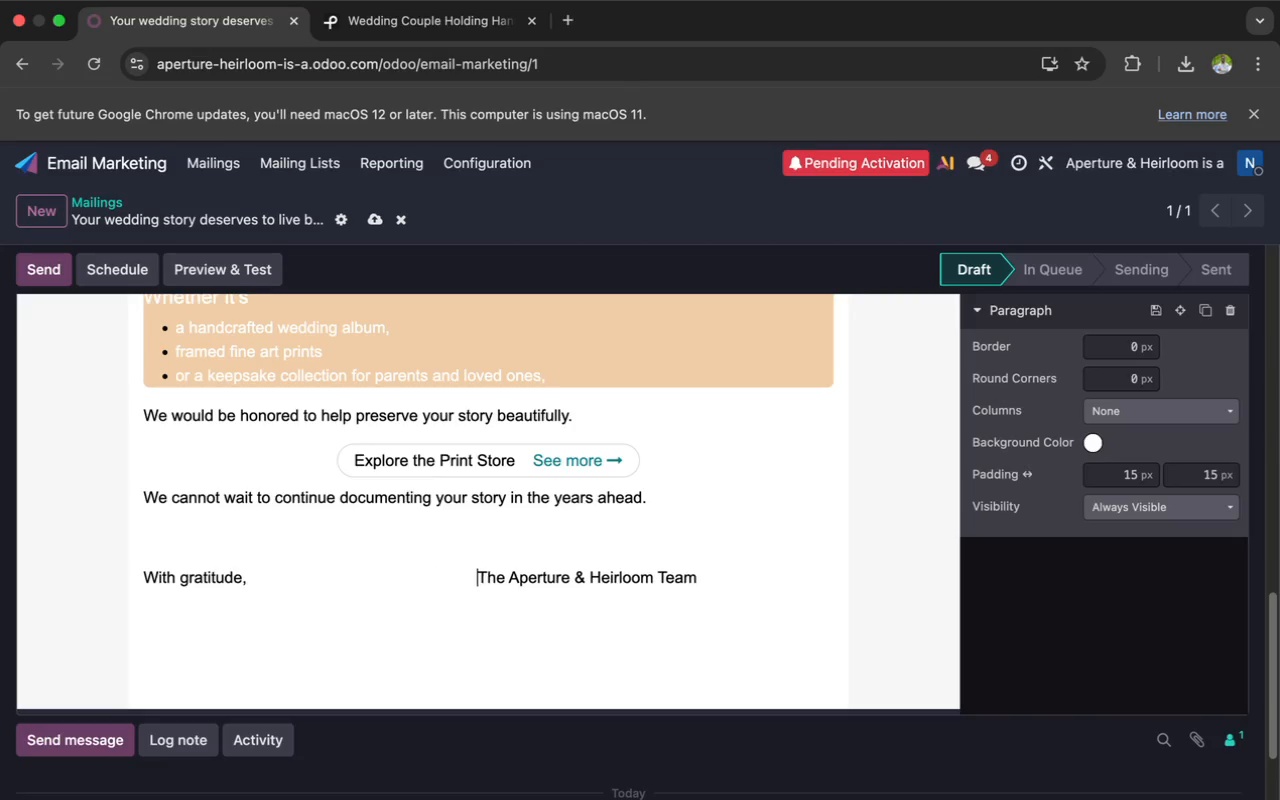 
key(Space)
 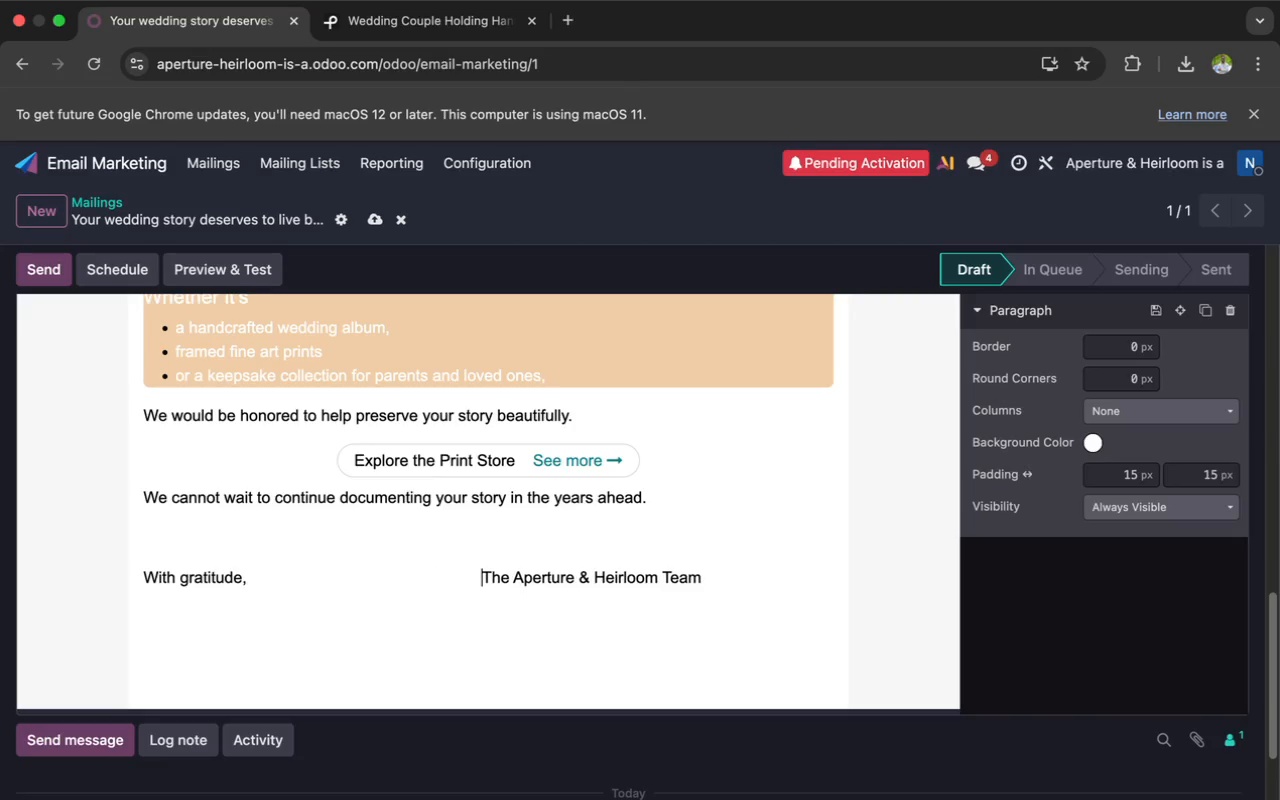 
key(Space)
 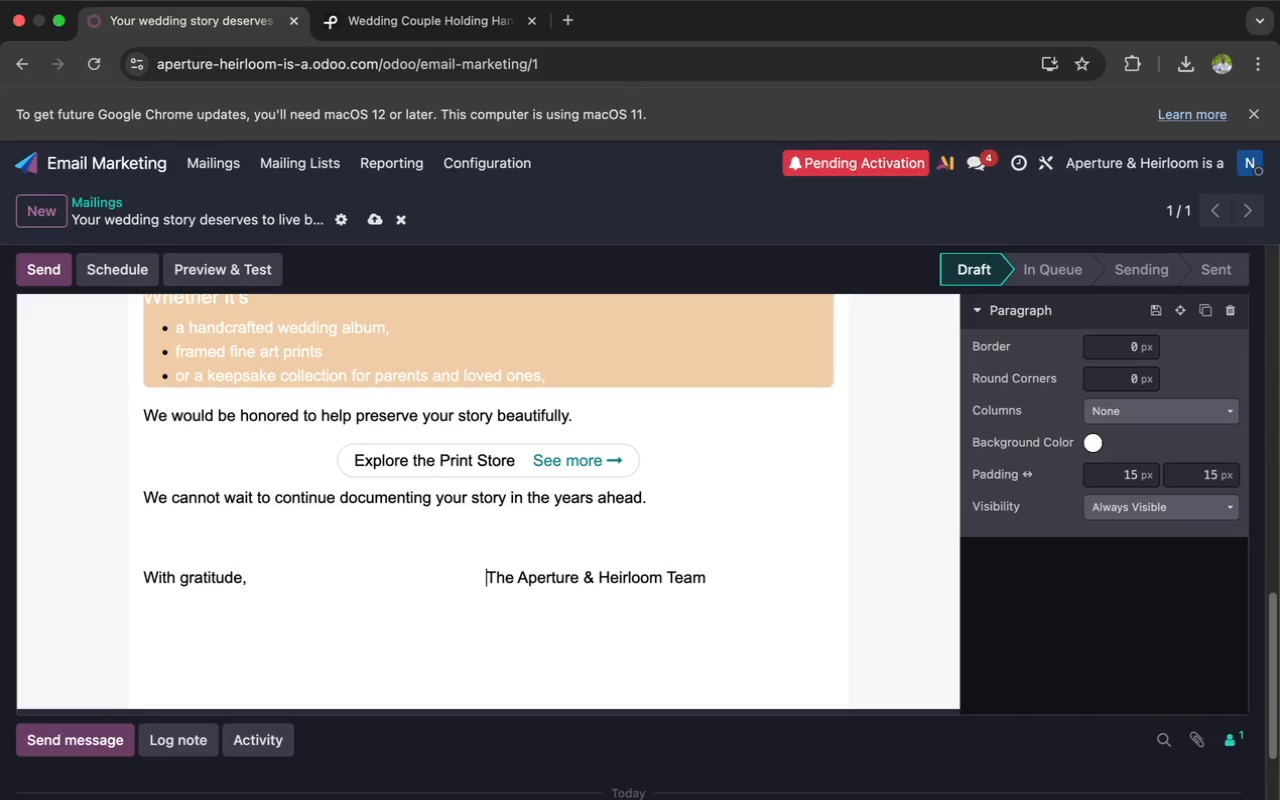 
key(Space)
 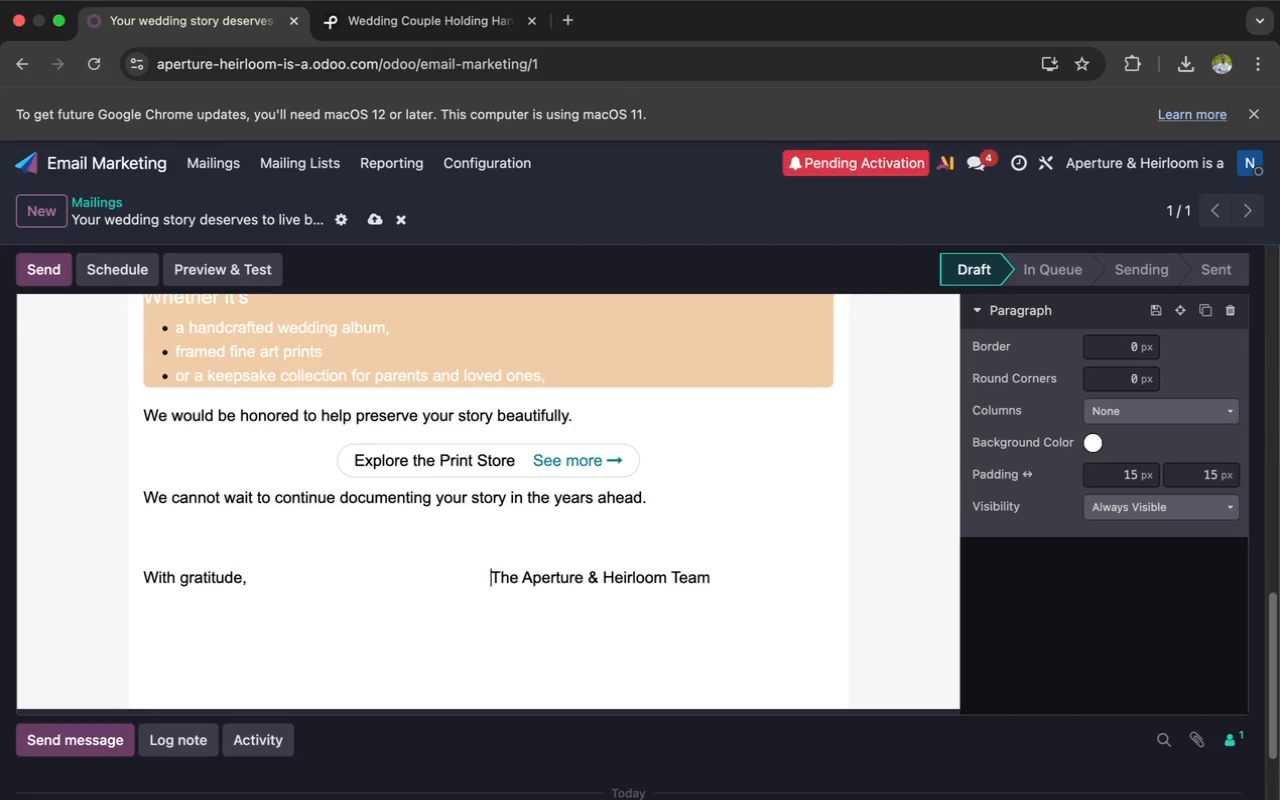 
key(Space)
 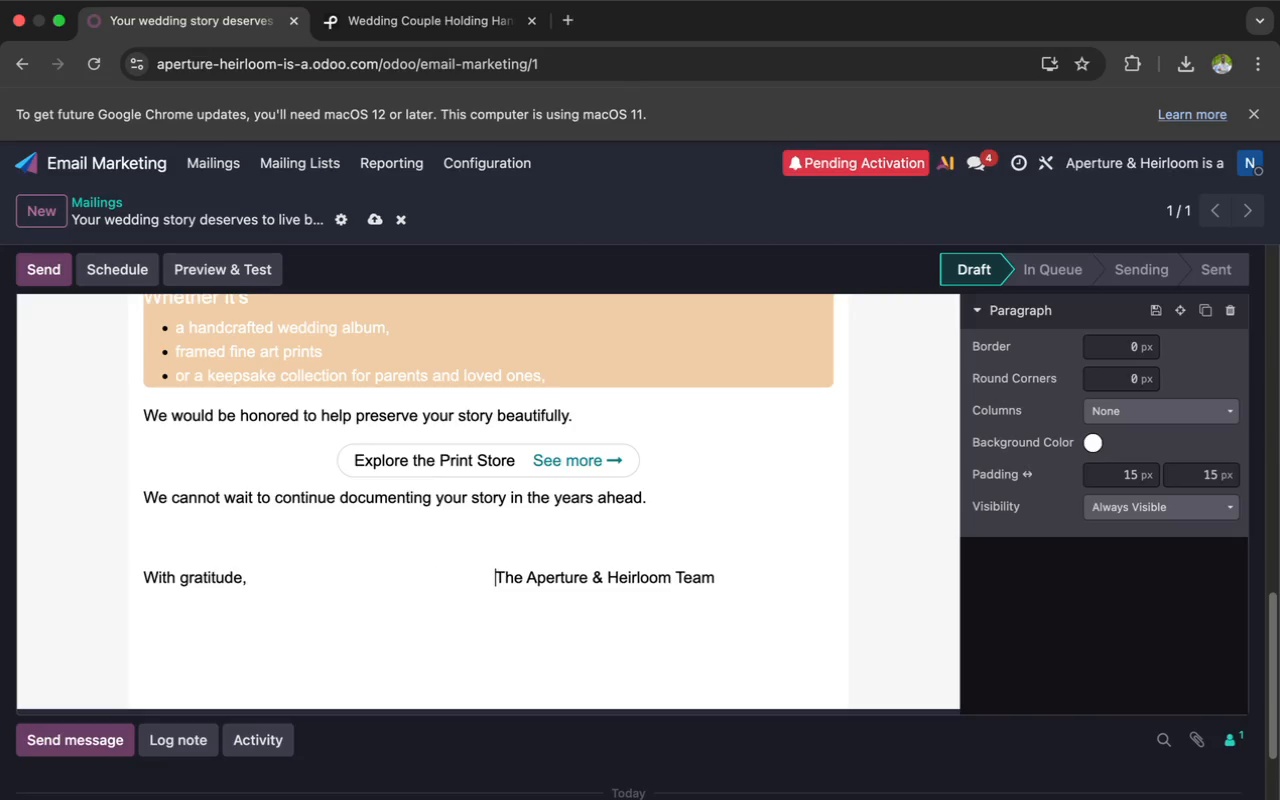 
key(Space)
 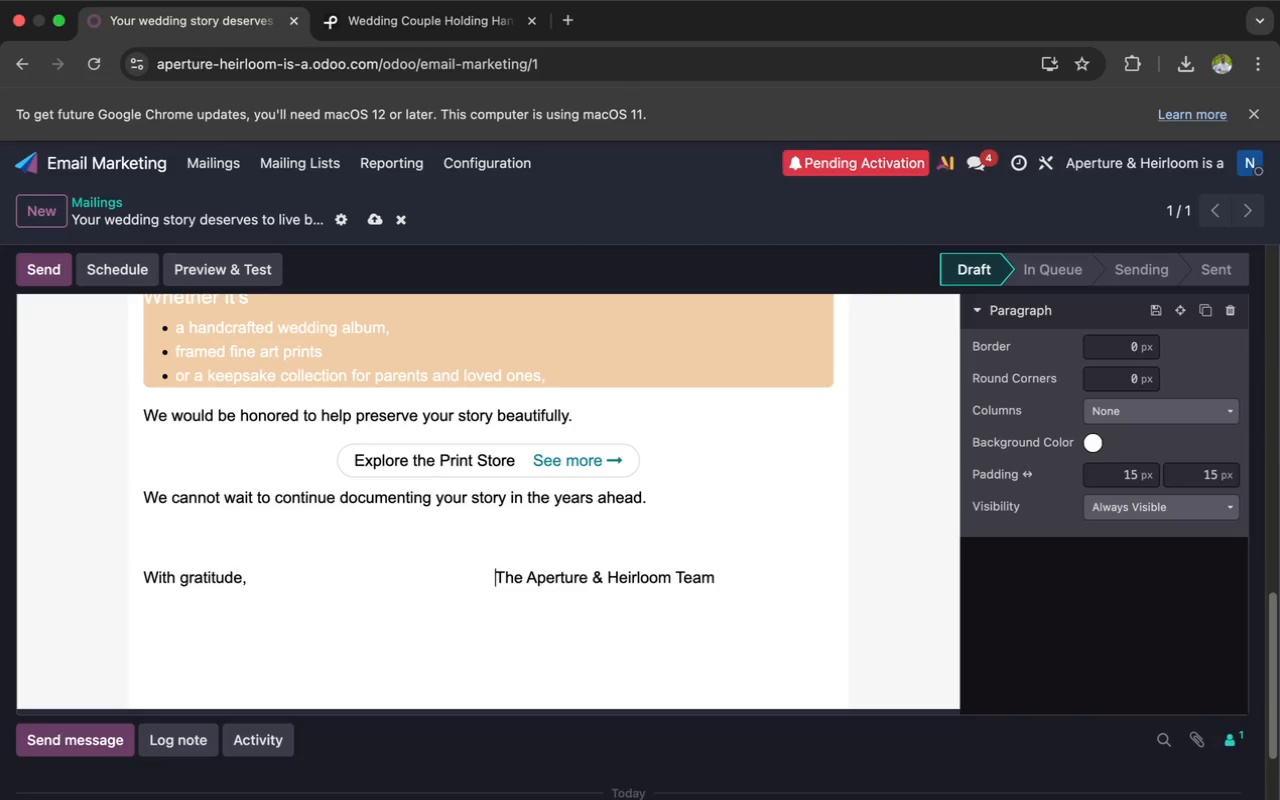 
key(Space)
 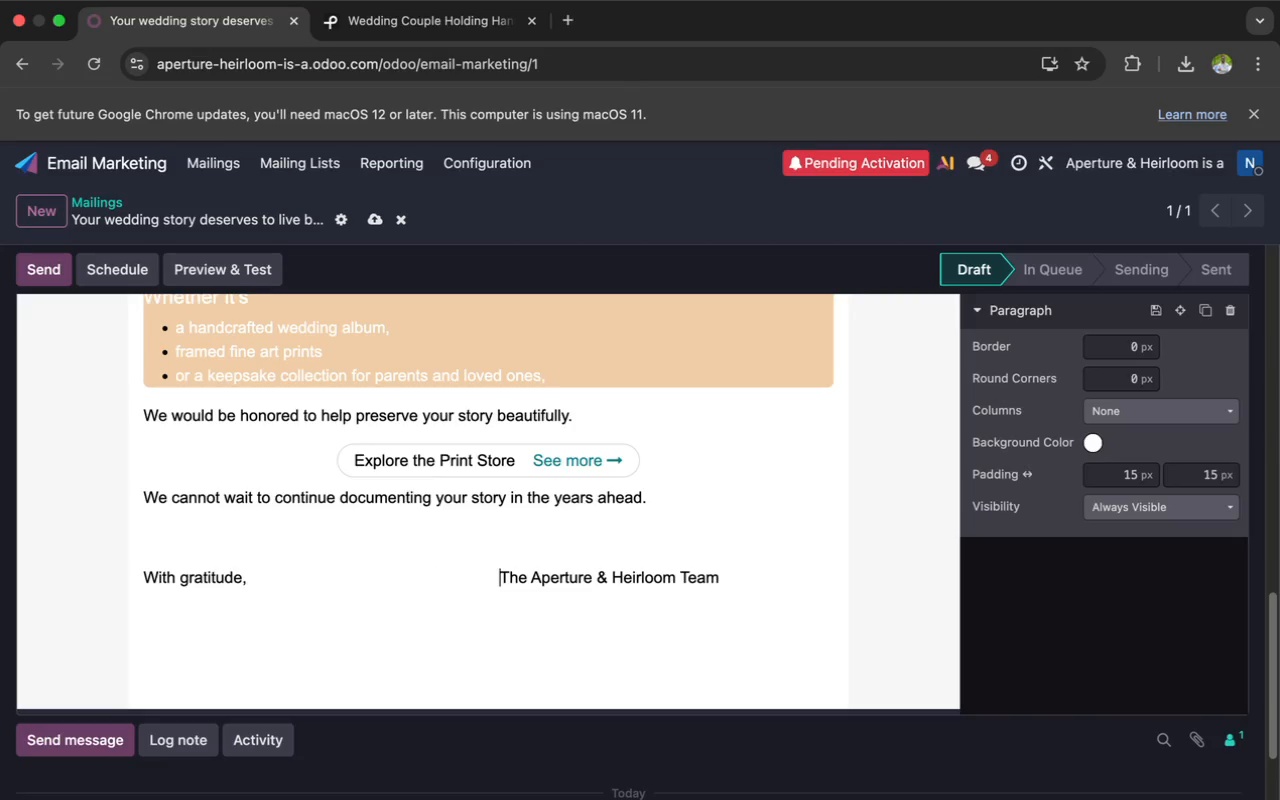 
key(Space)
 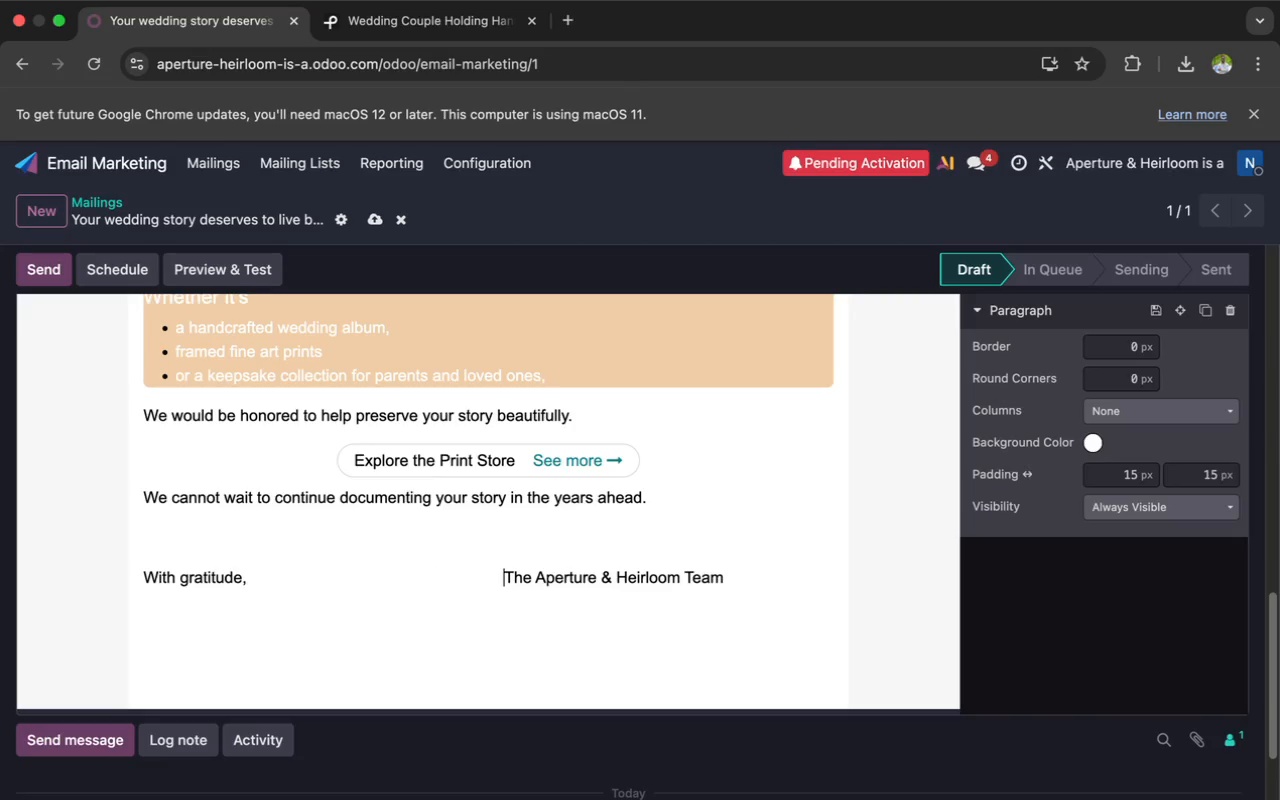 
key(Space)
 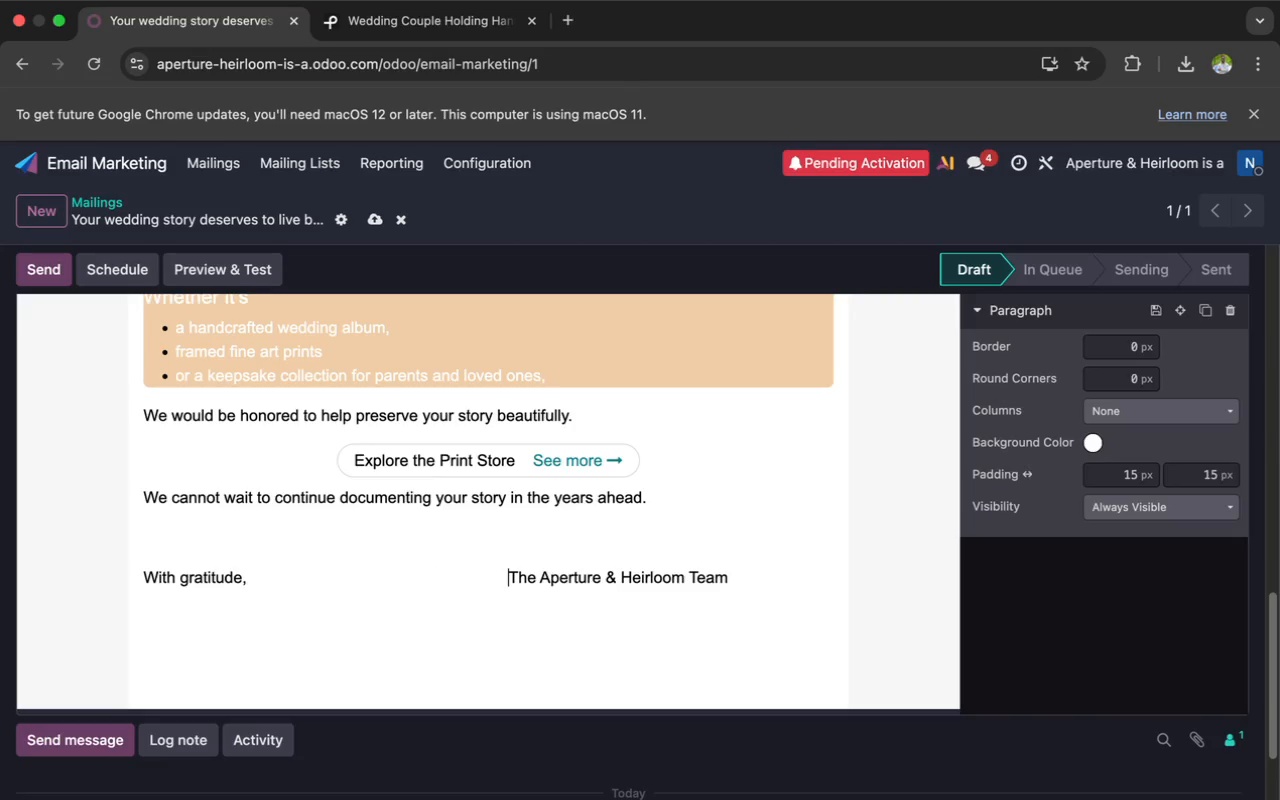 
key(Space)
 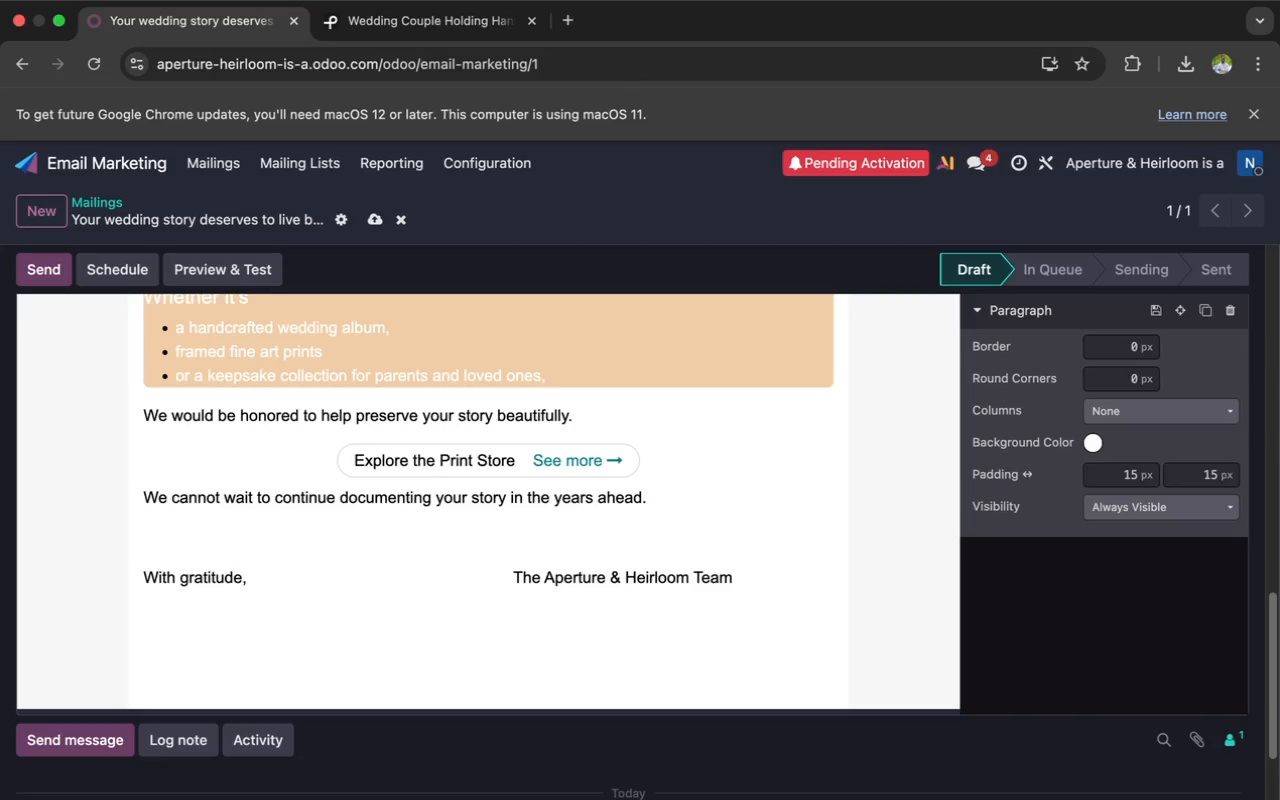 
key(Space)
 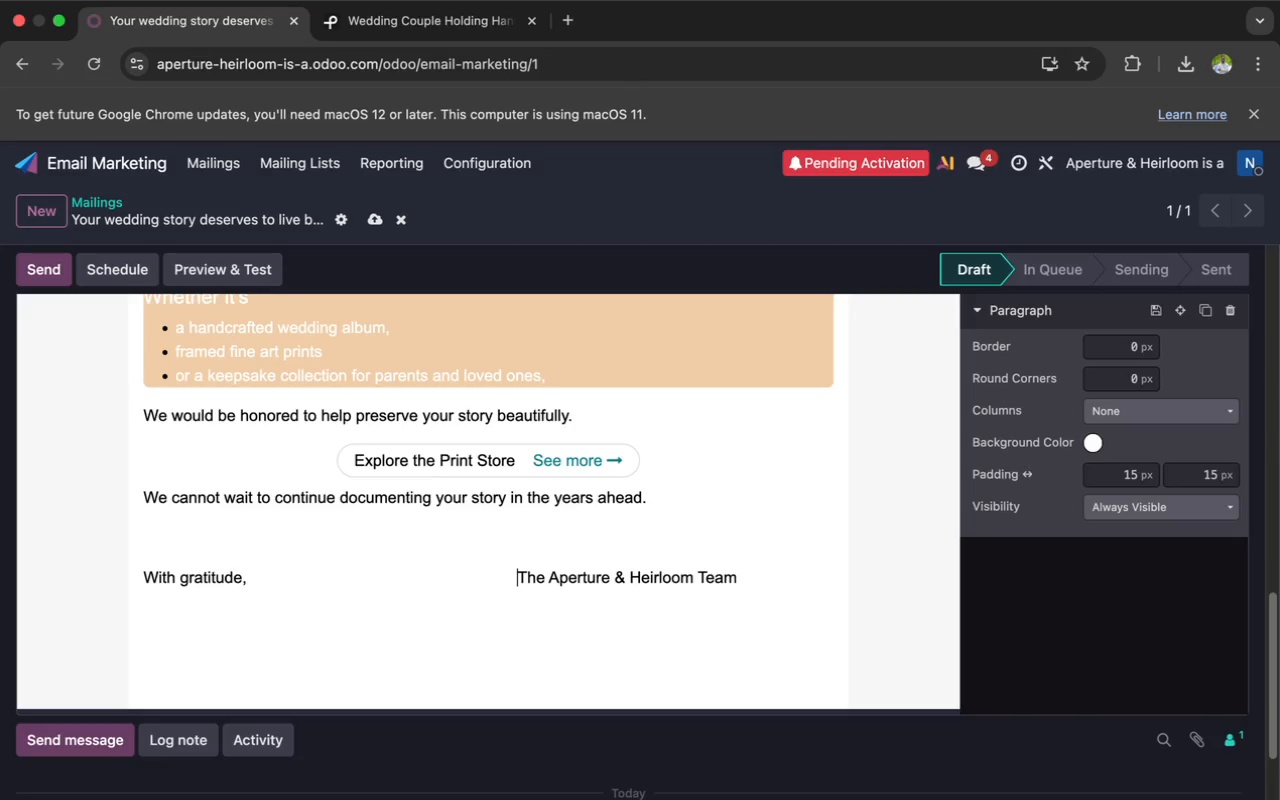 
key(Space)
 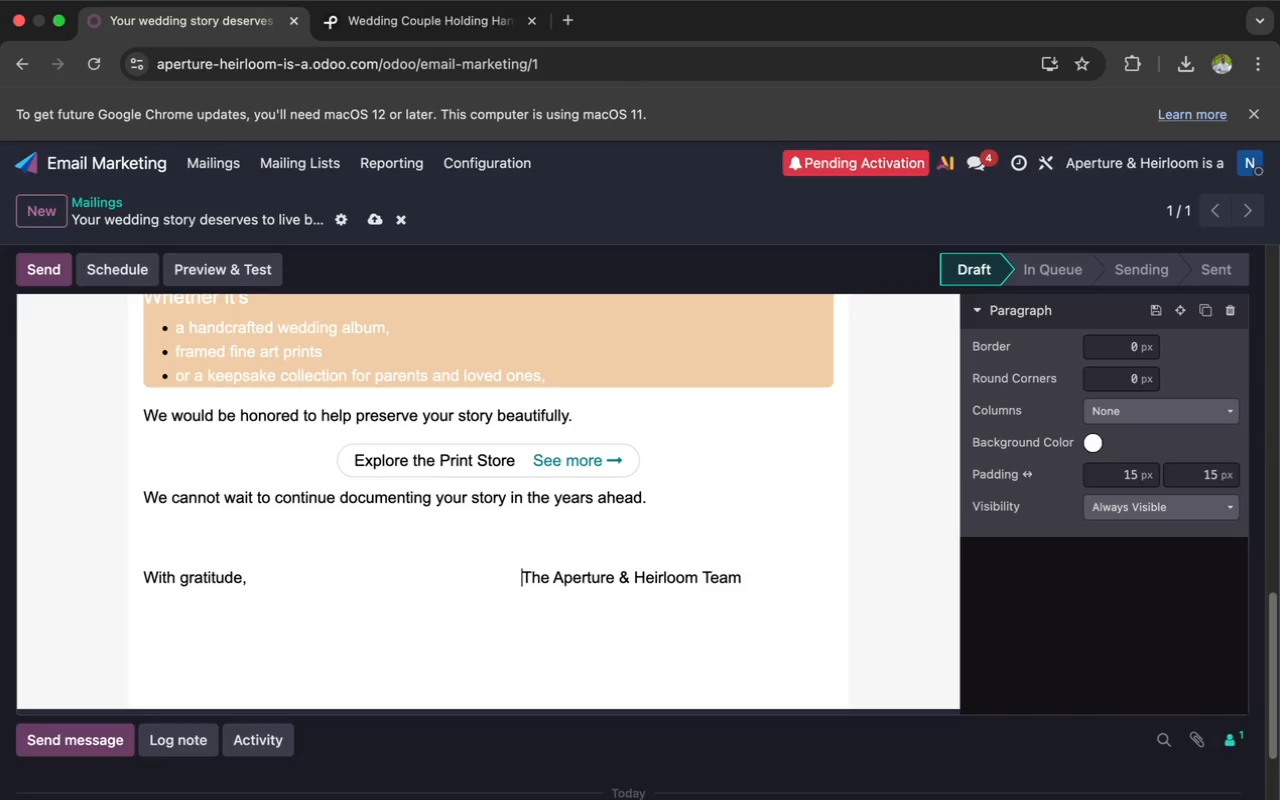 
key(Space)
 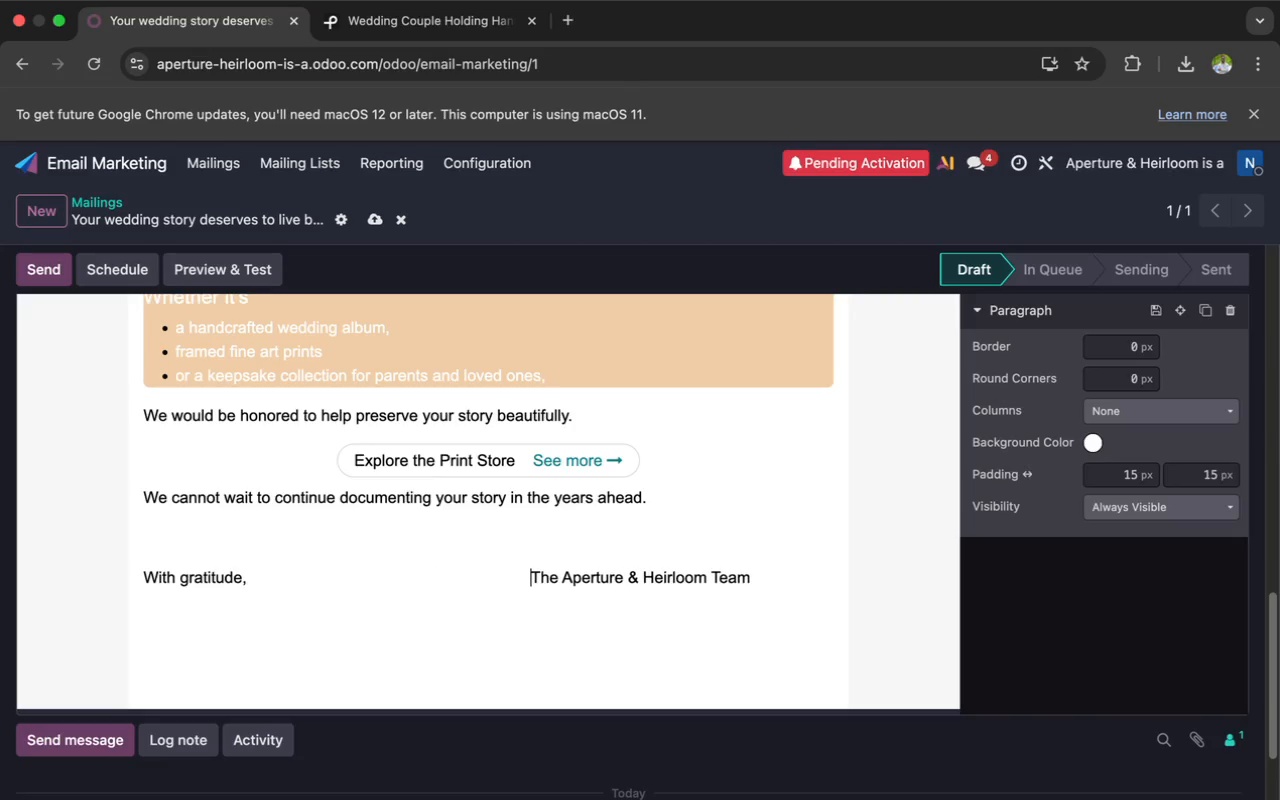 
key(Space)
 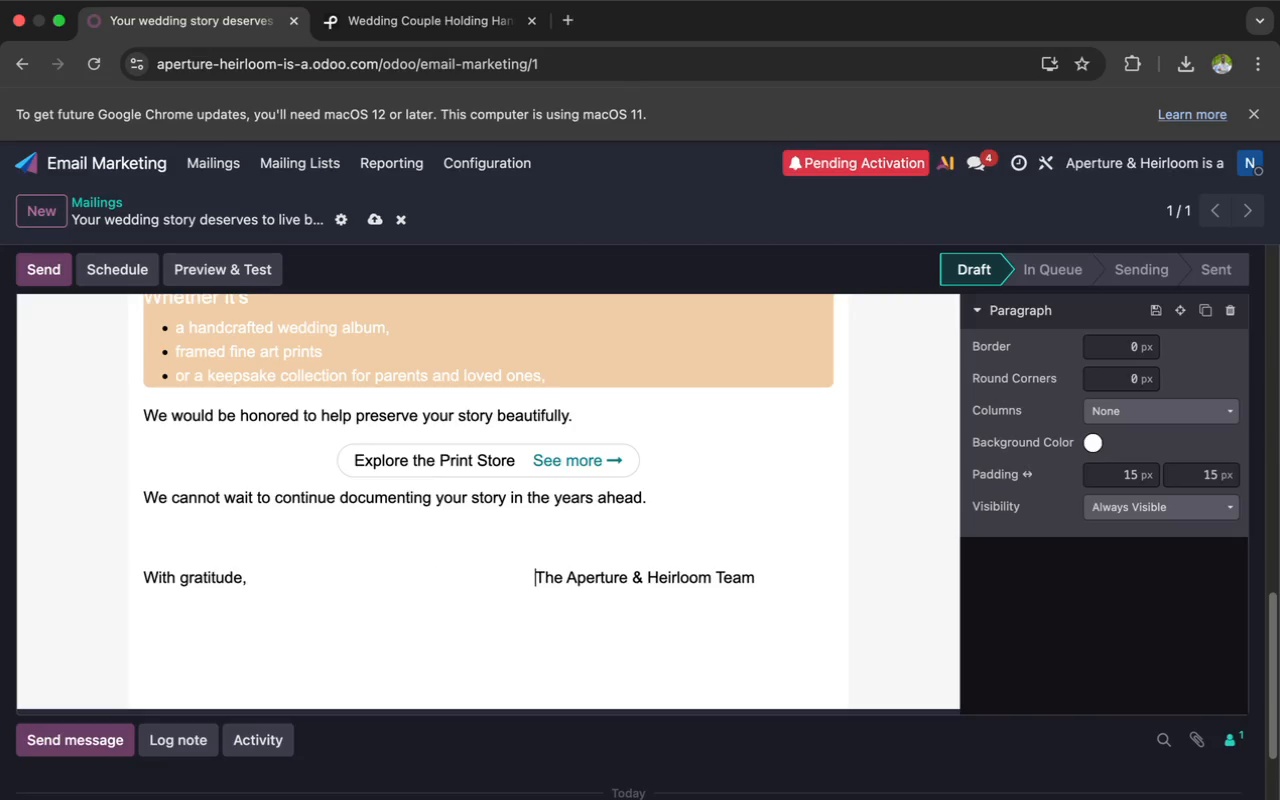 
key(Space)
 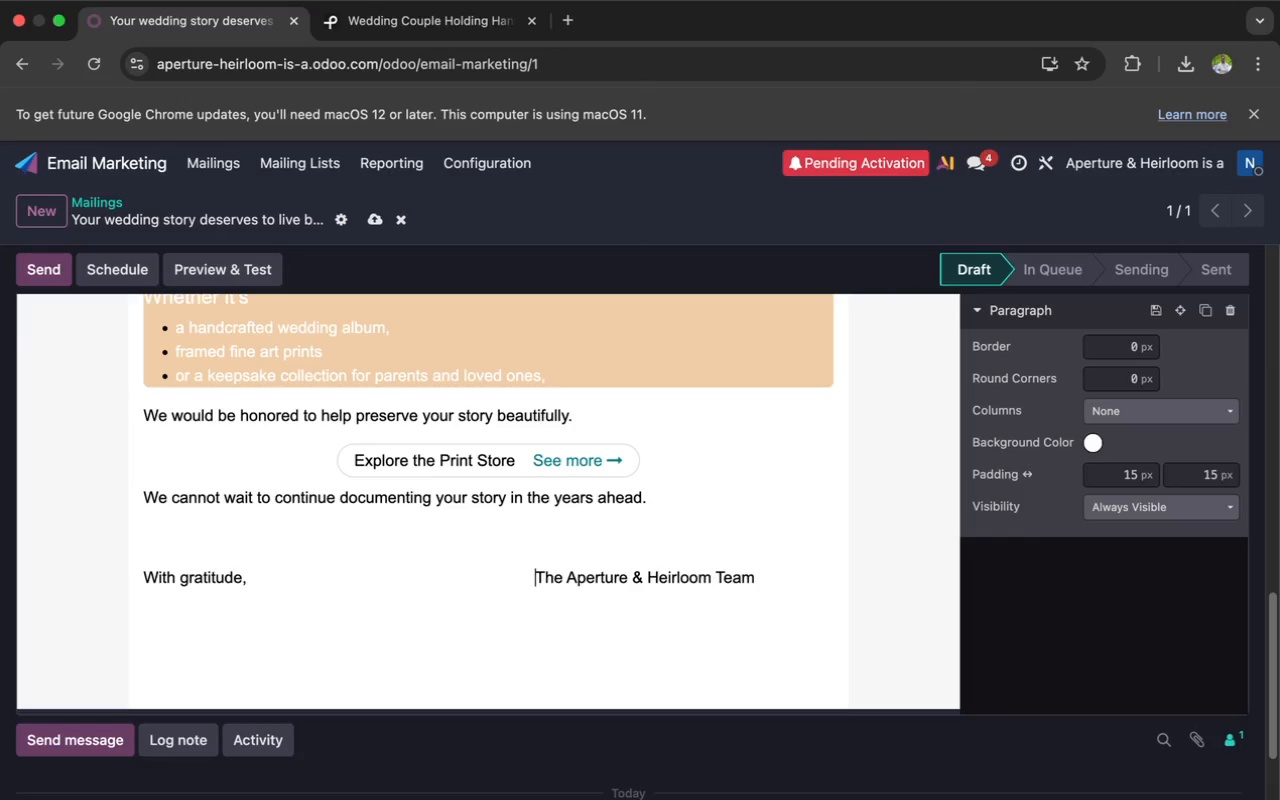 
key(Space)
 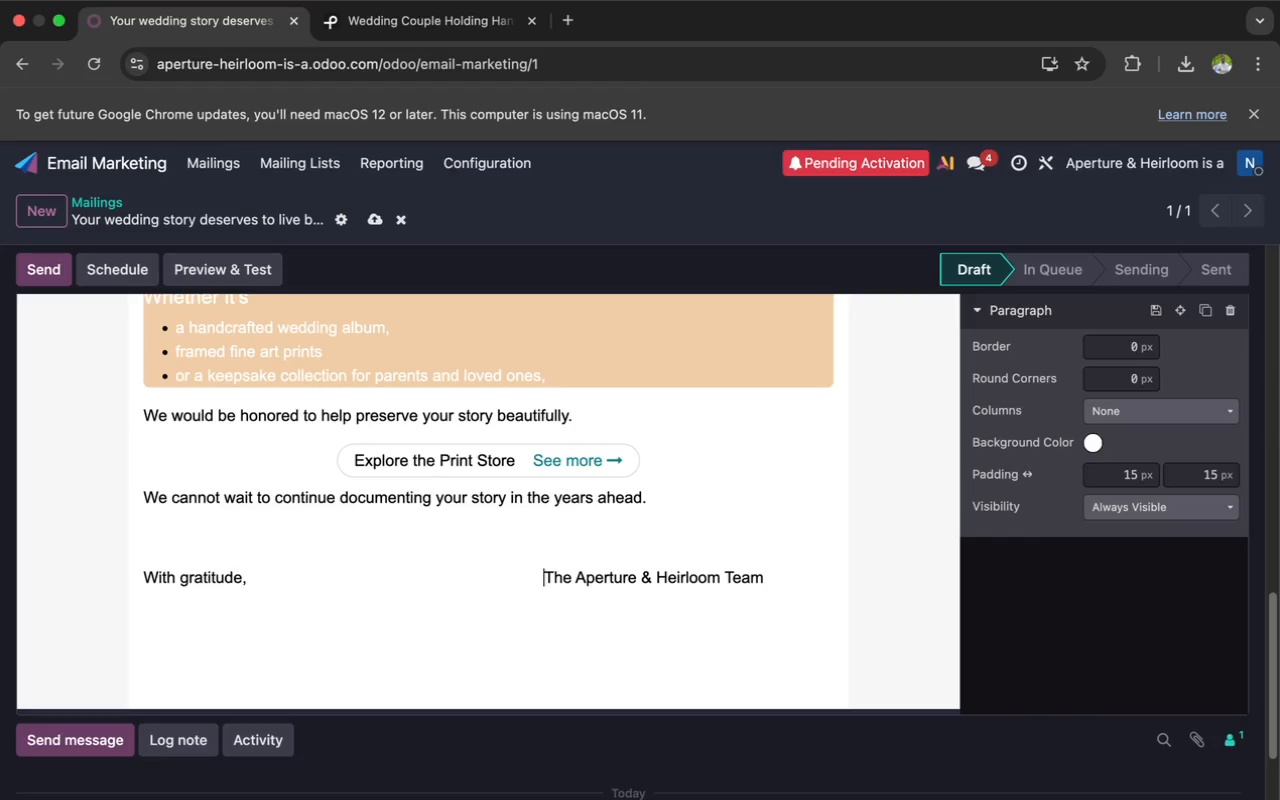 
key(Space)
 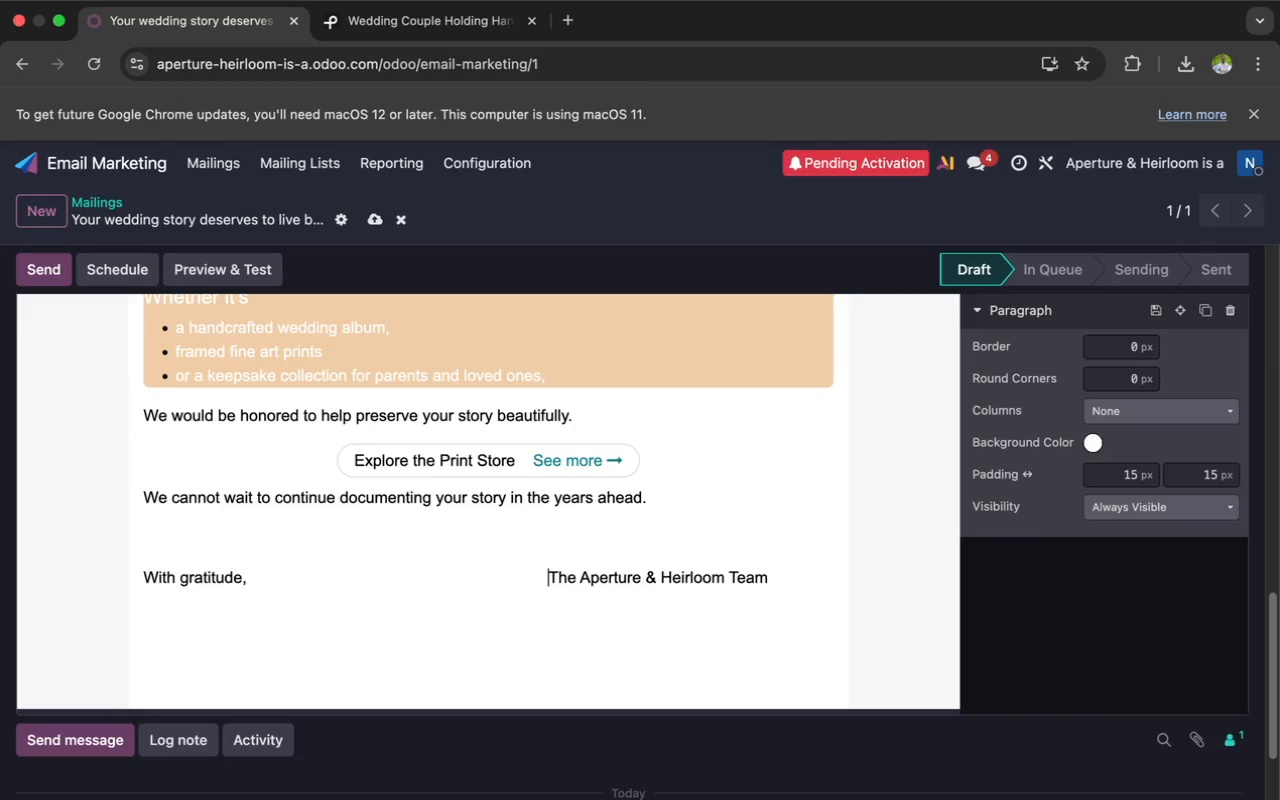 
key(Space)
 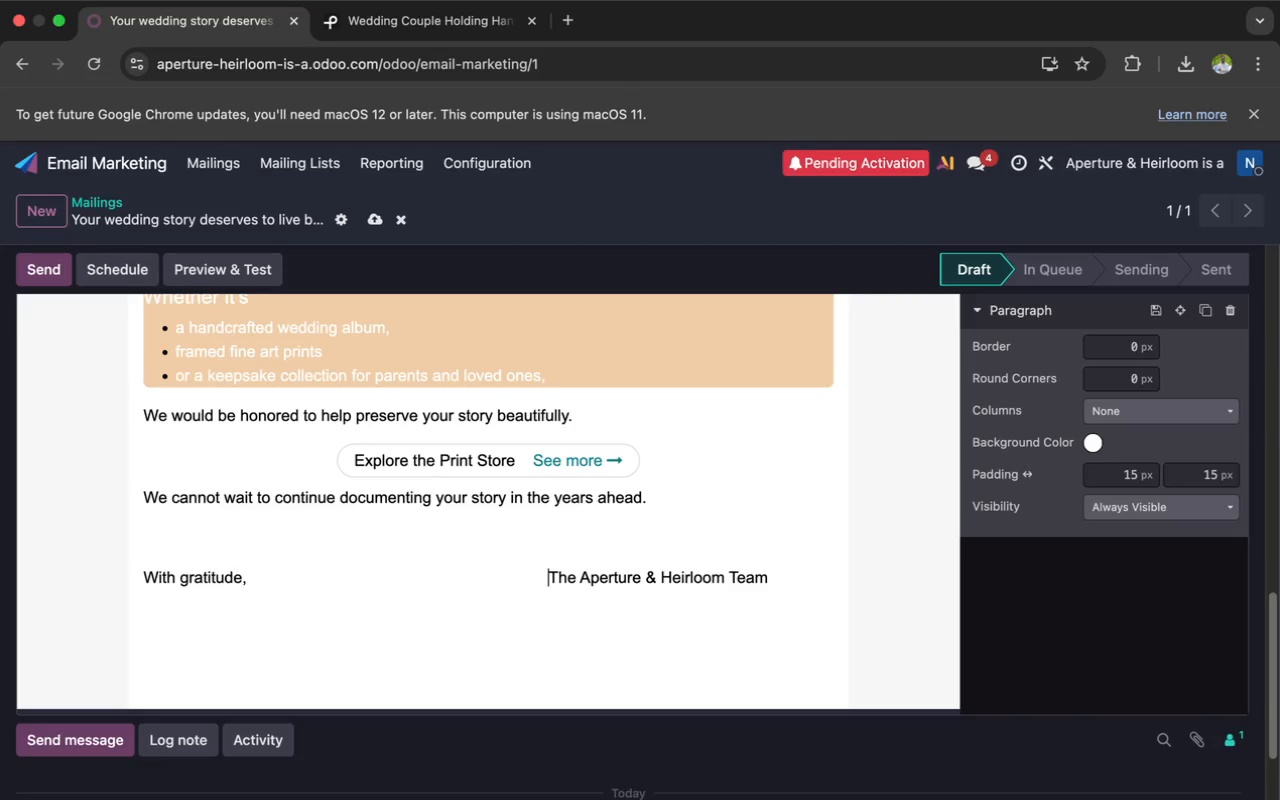 
key(Space)
 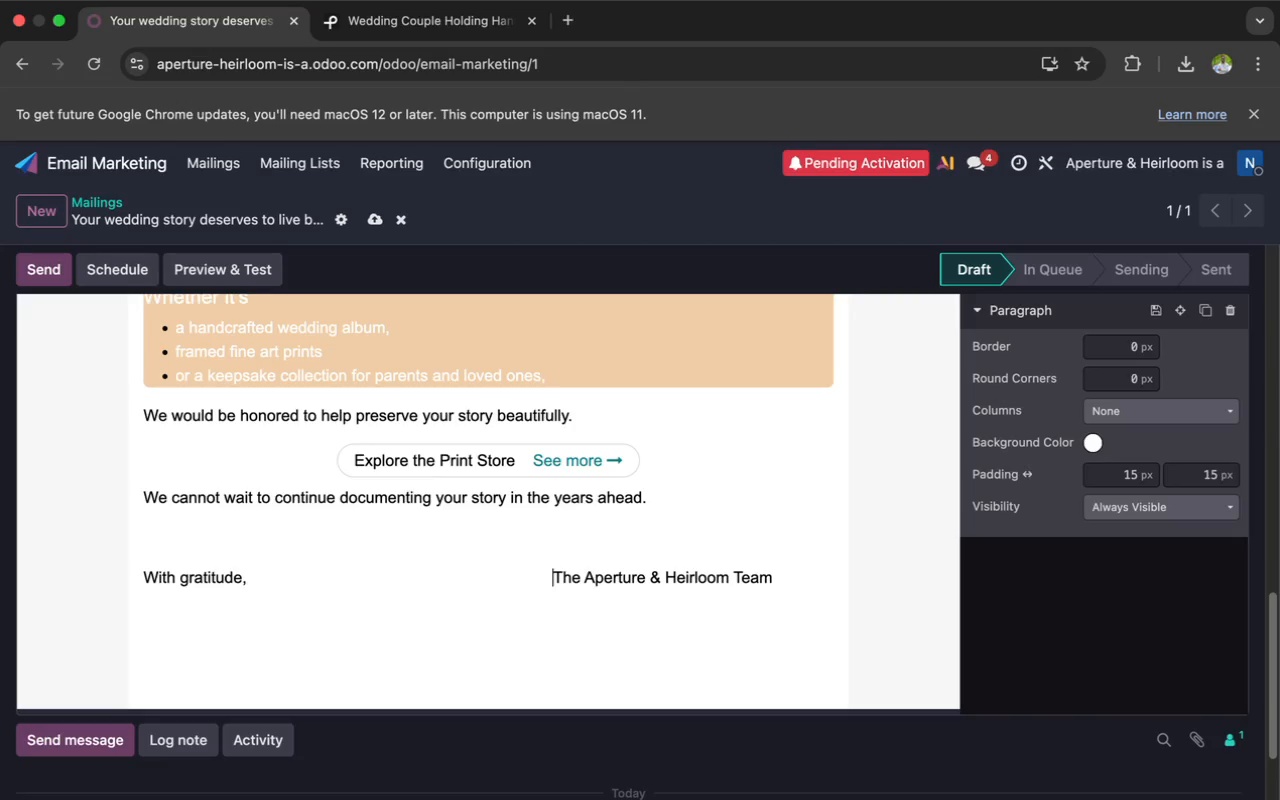 
key(Space)
 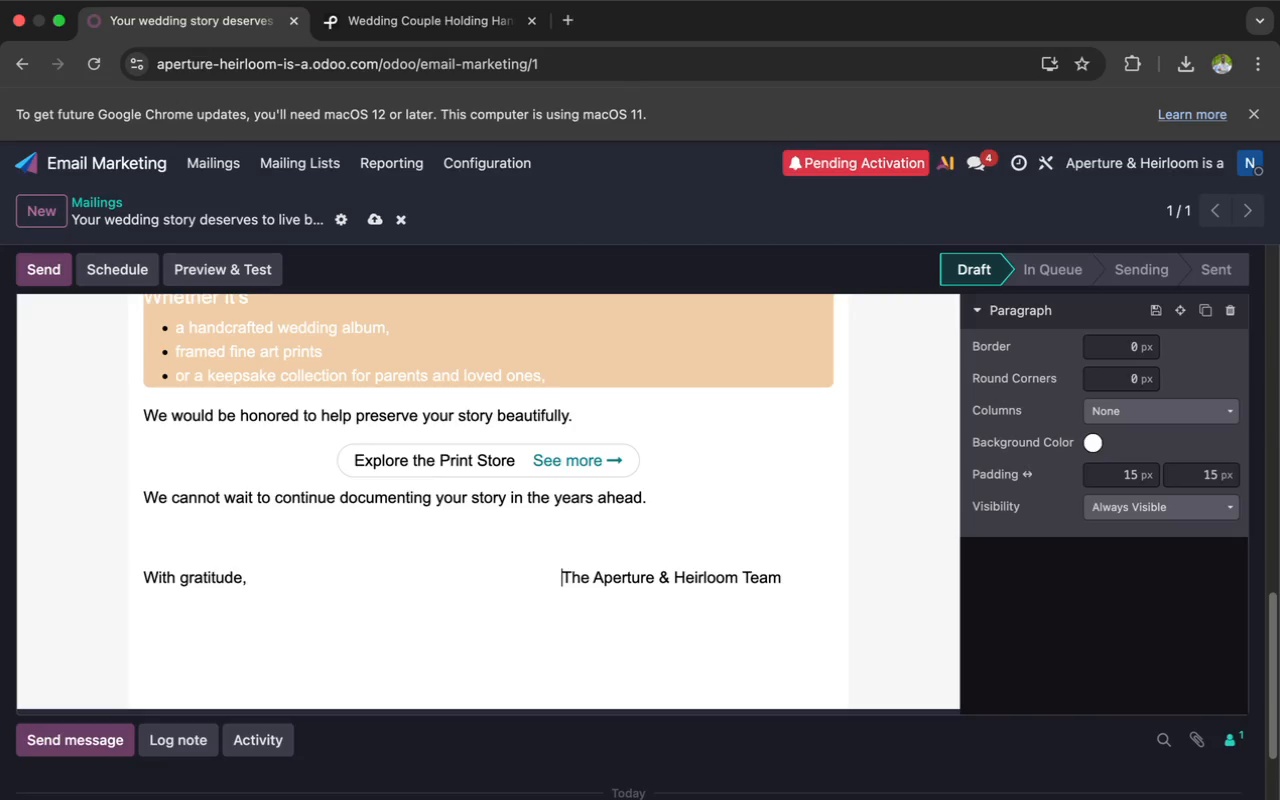 
key(Space)
 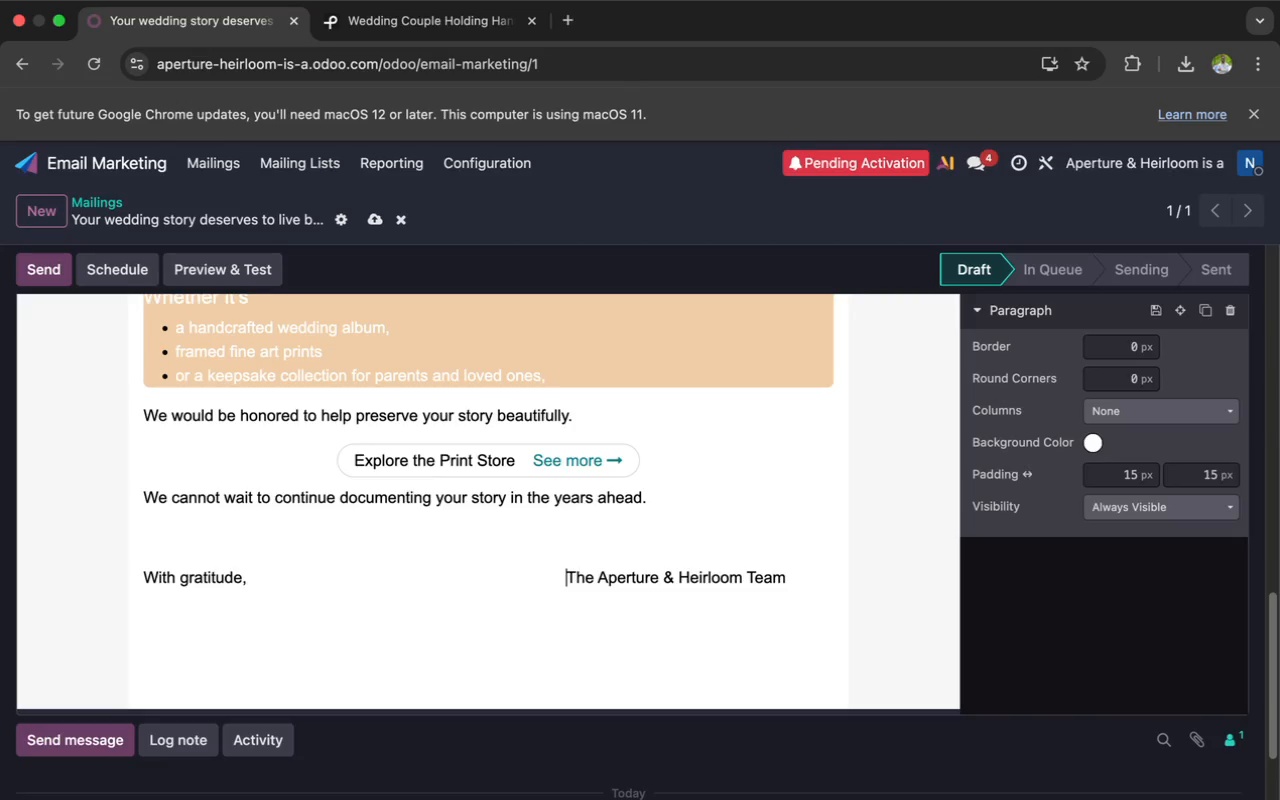 
key(Space)
 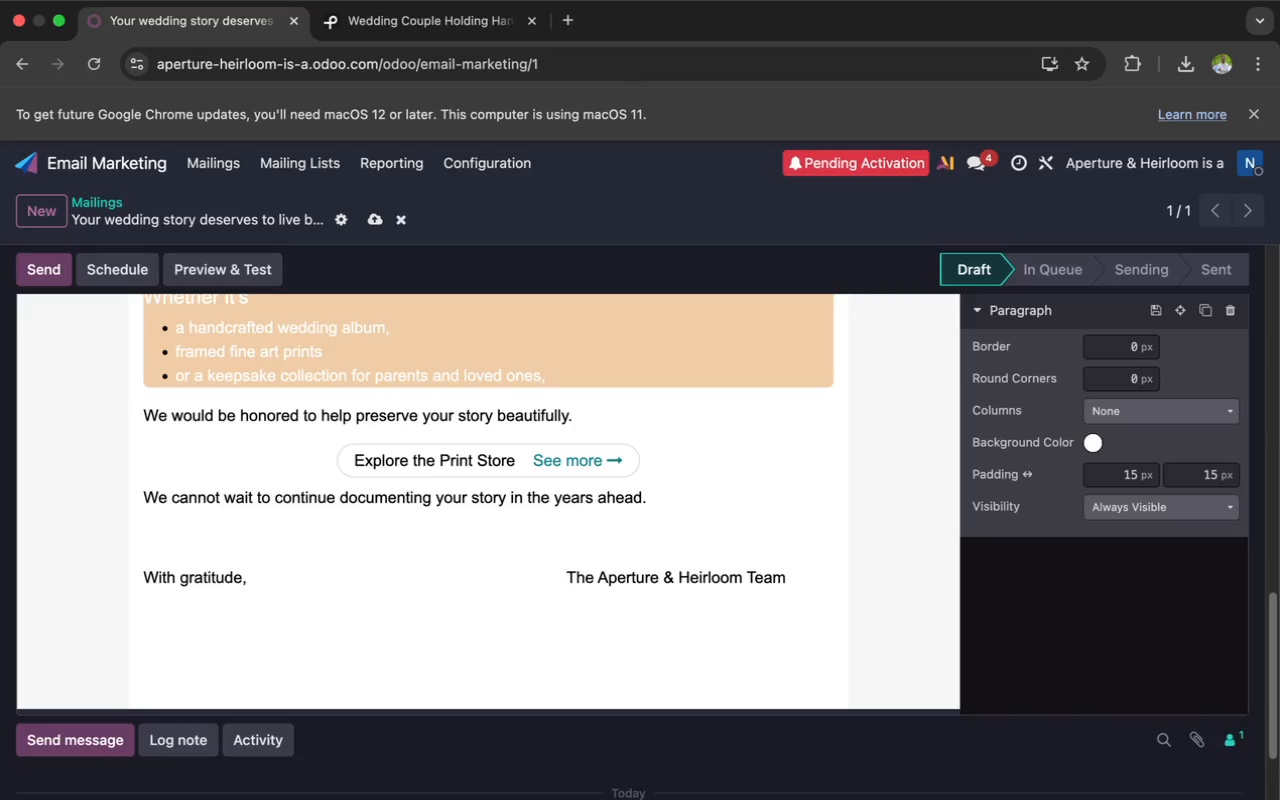 
key(Space)
 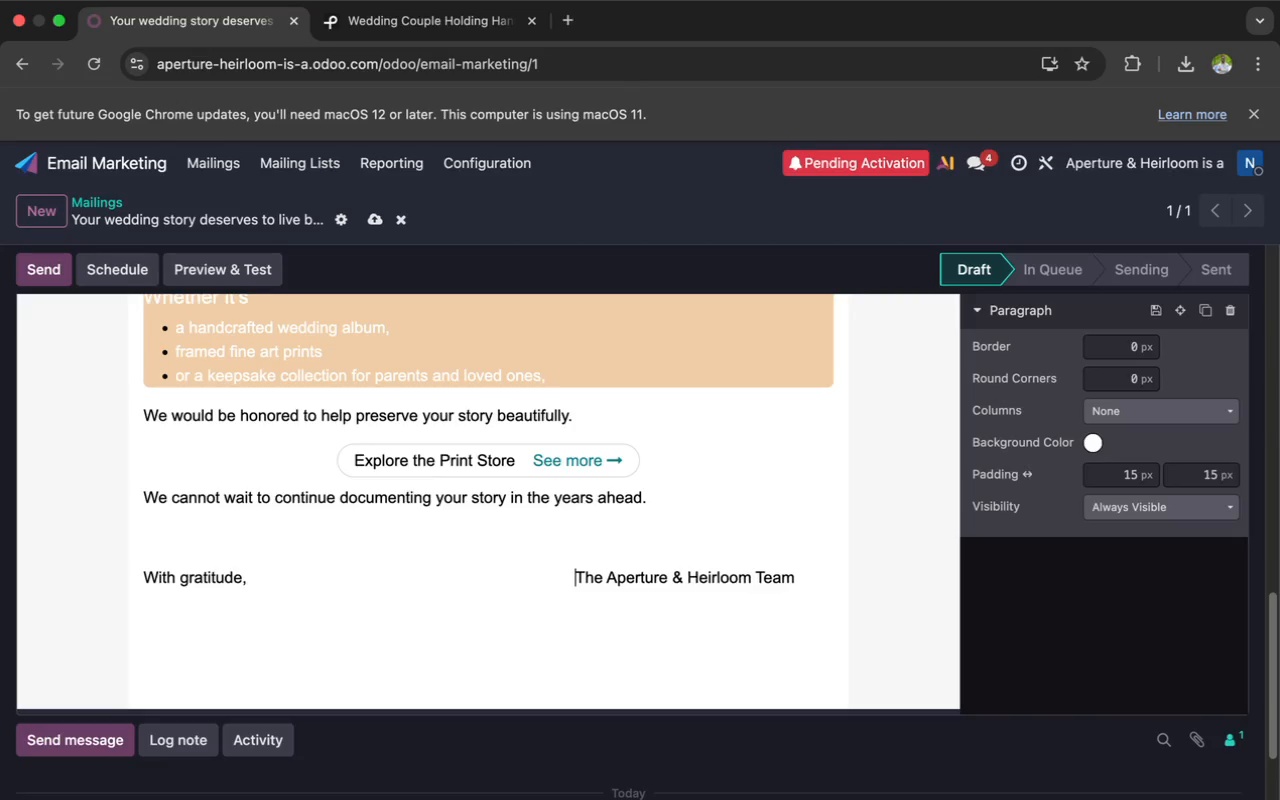 
key(Space)
 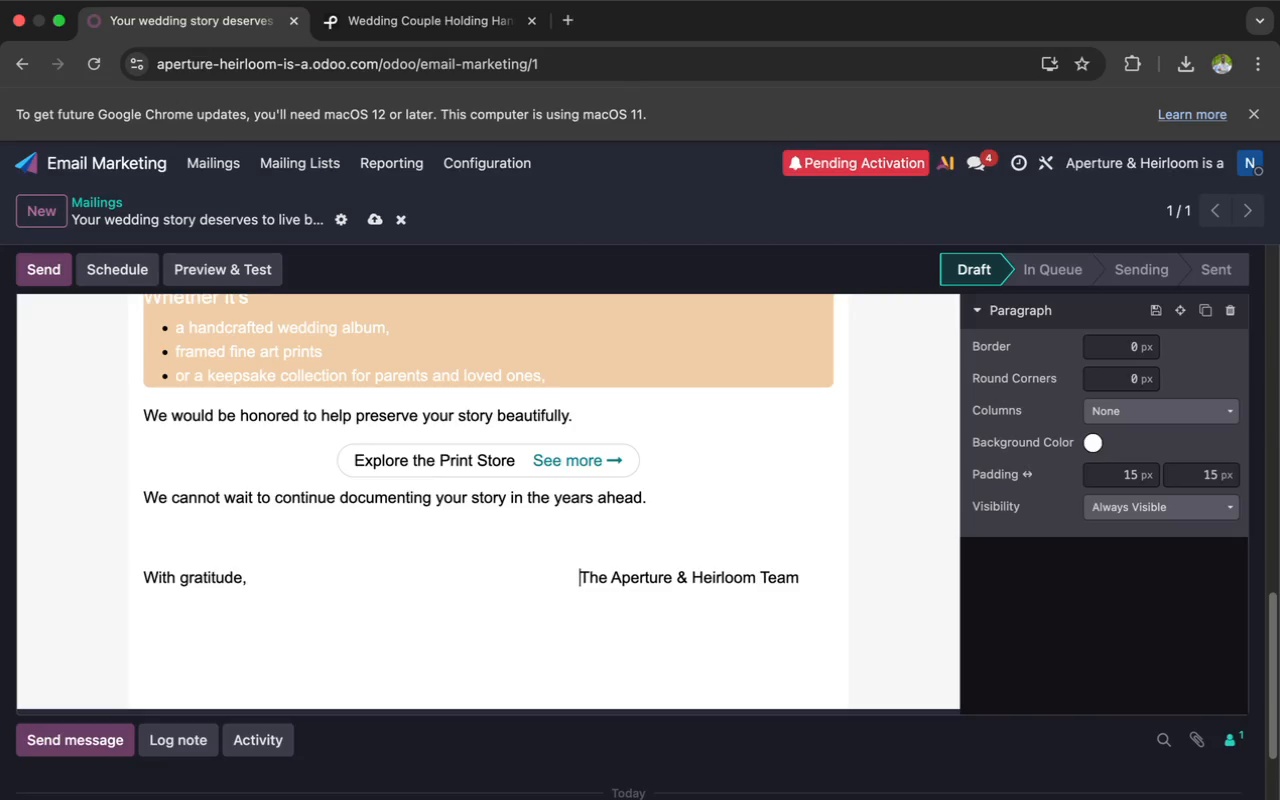 
key(Space)
 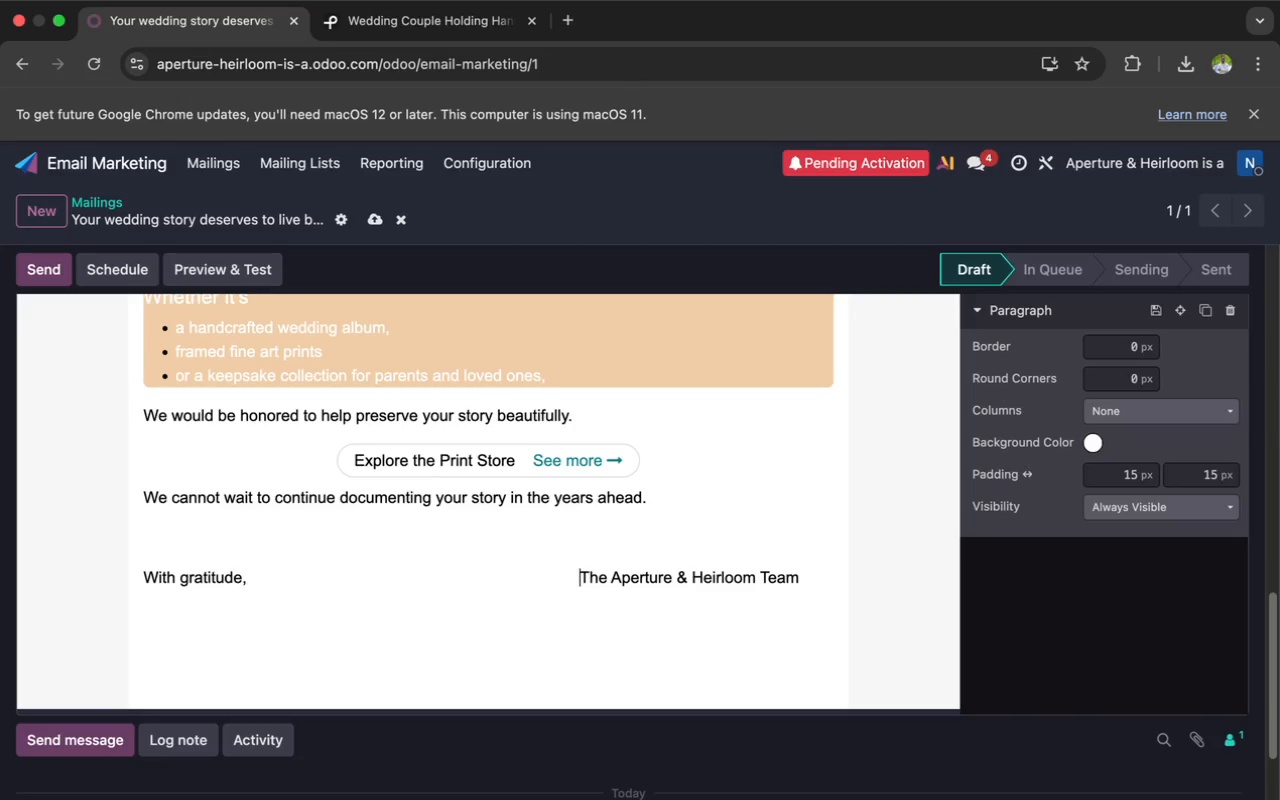 
key(Space)
 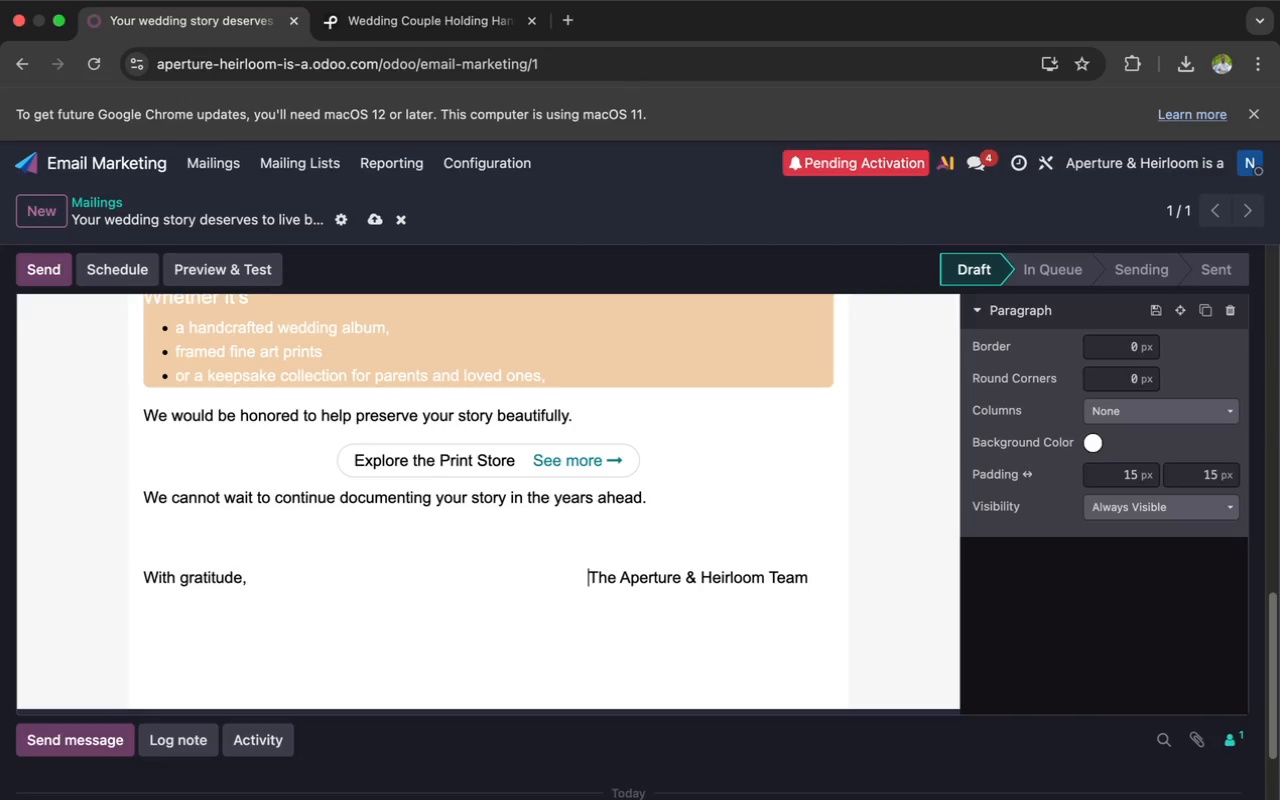 
key(Space)
 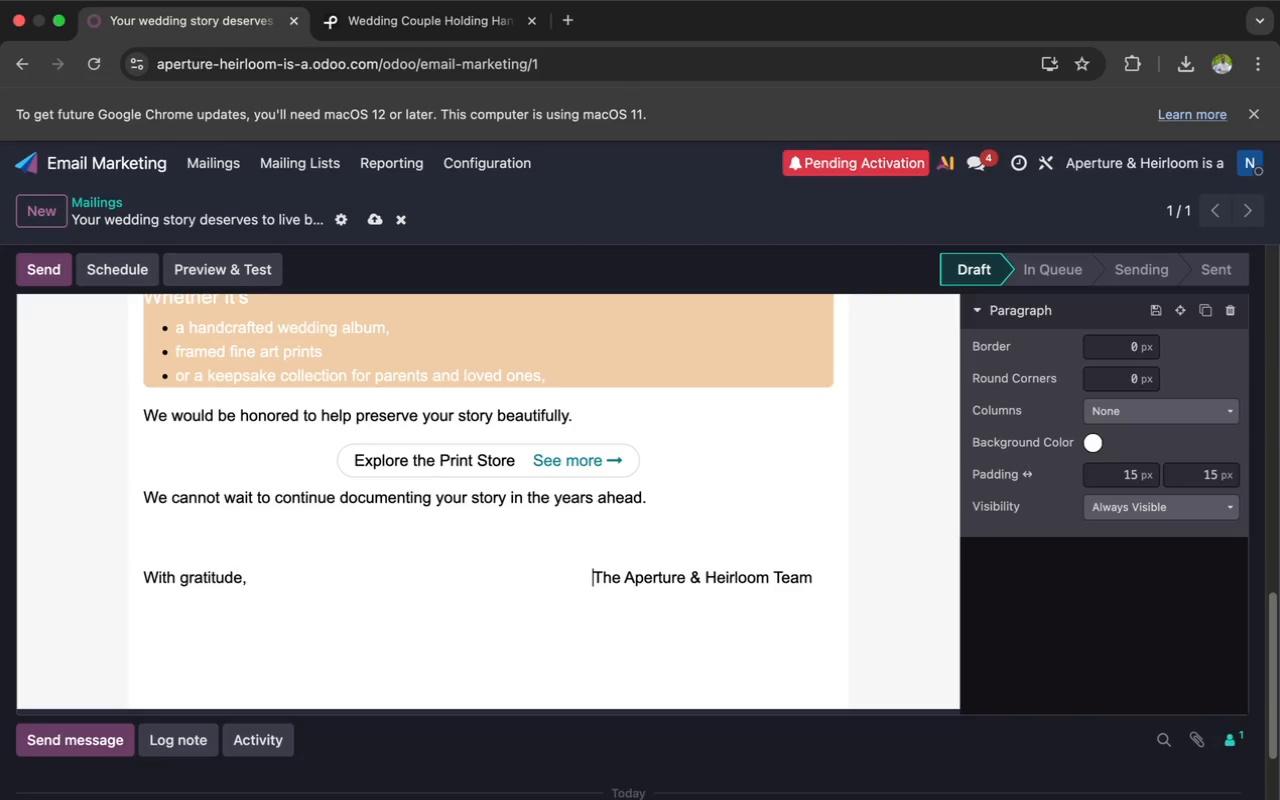 
key(Space)
 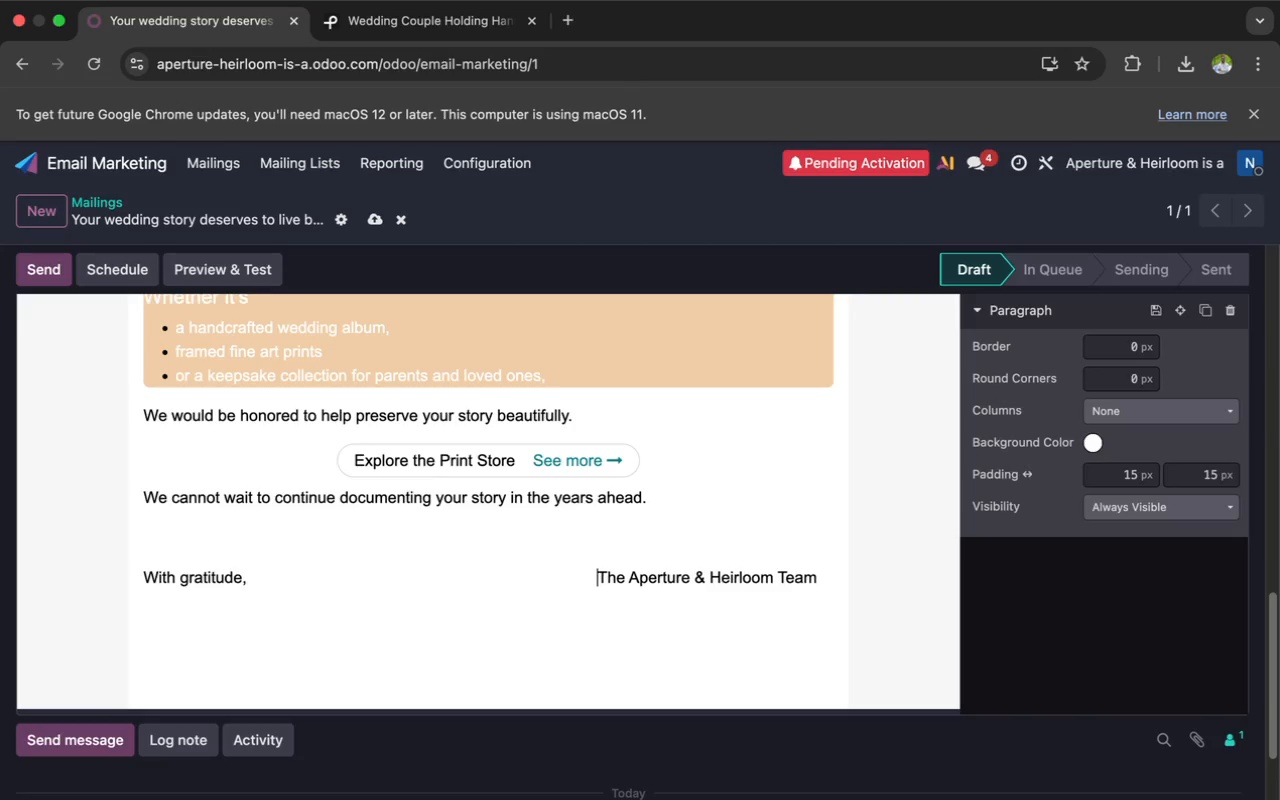 
key(Space)
 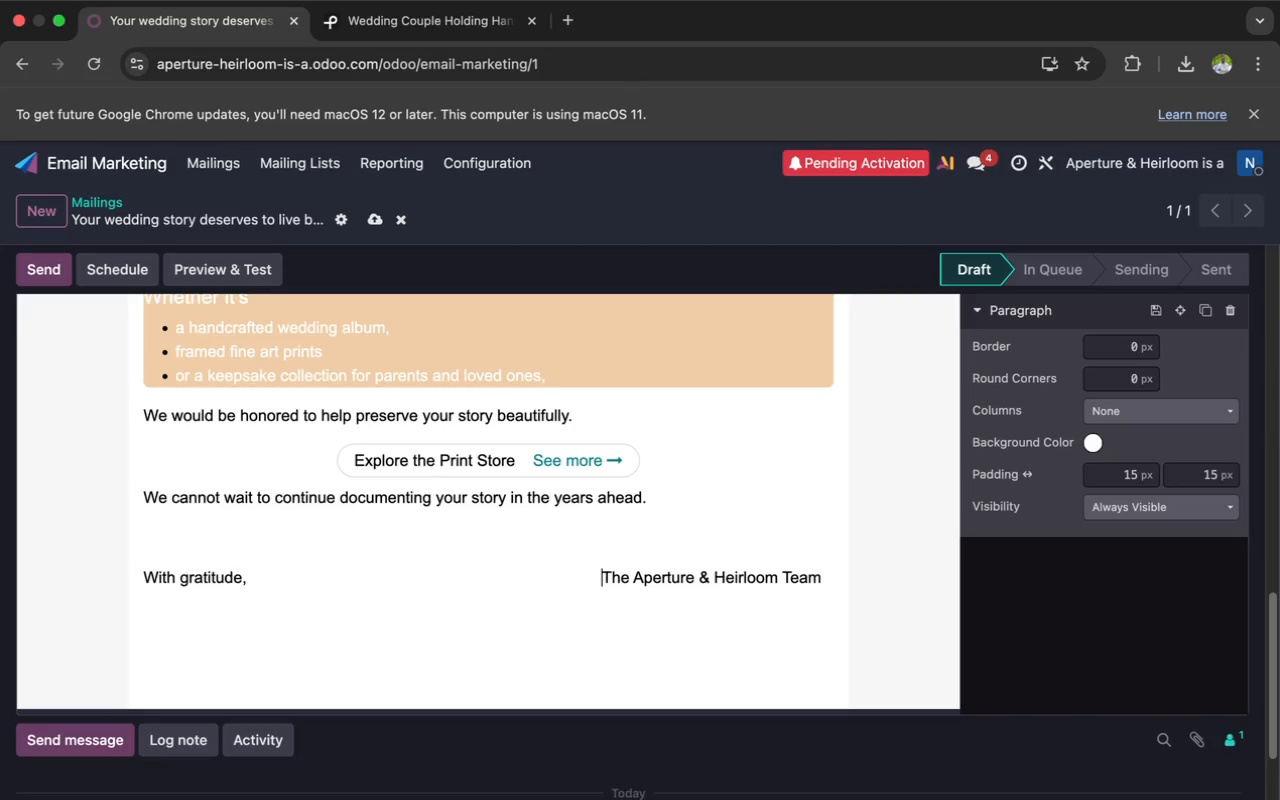 
key(Space)
 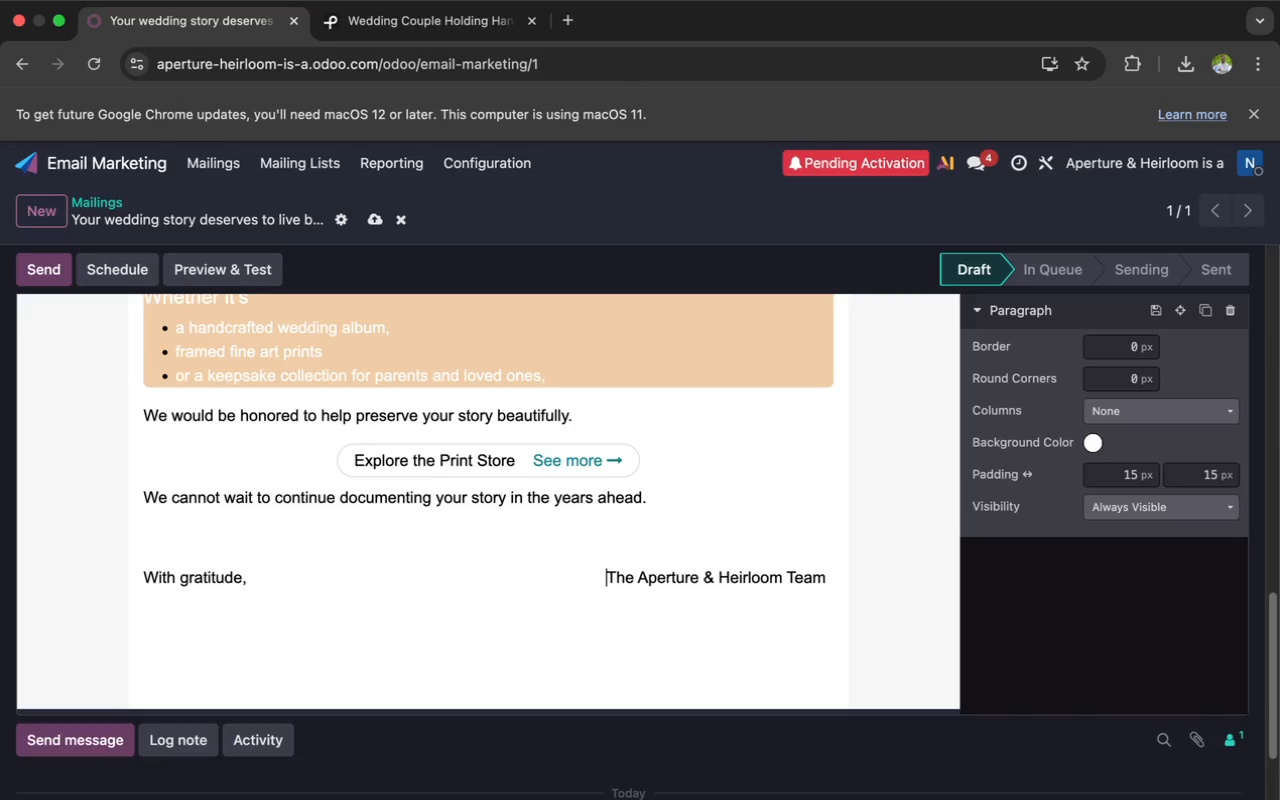 
key(Space)
 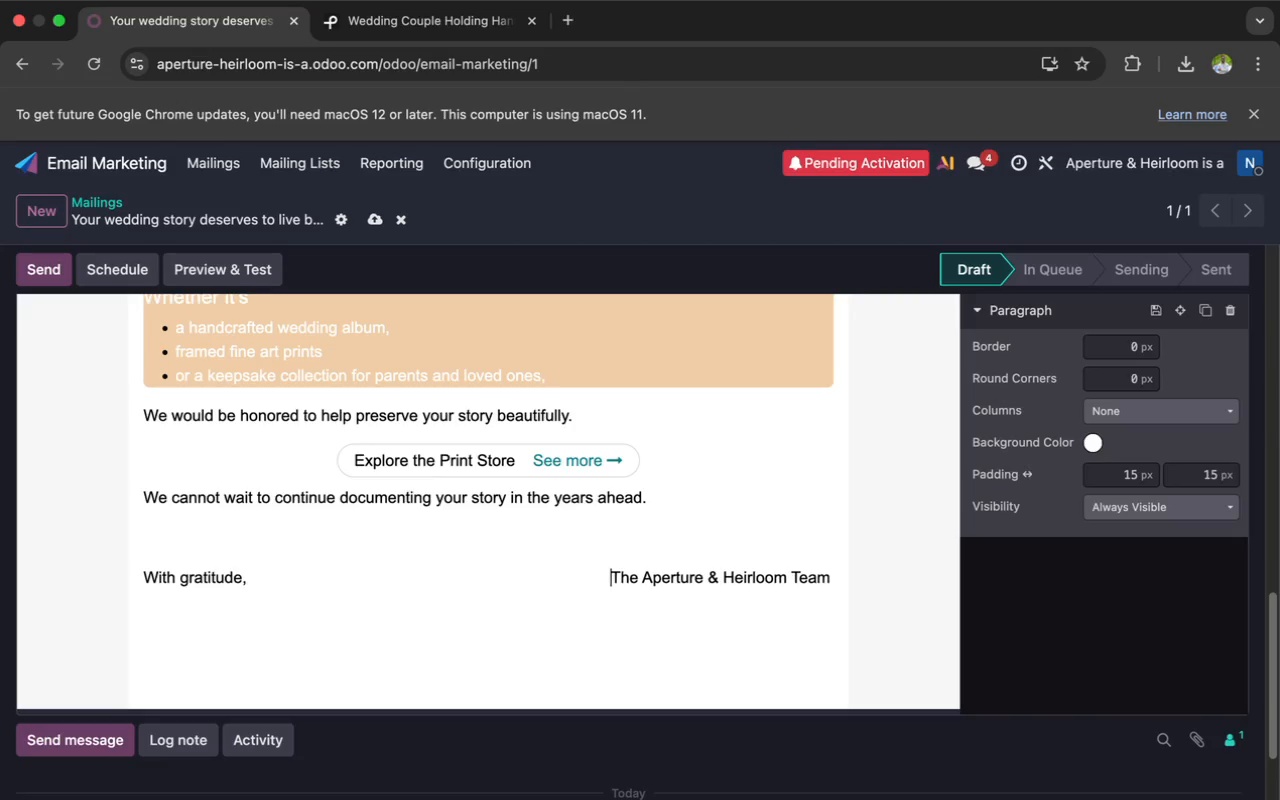 
key(Space)
 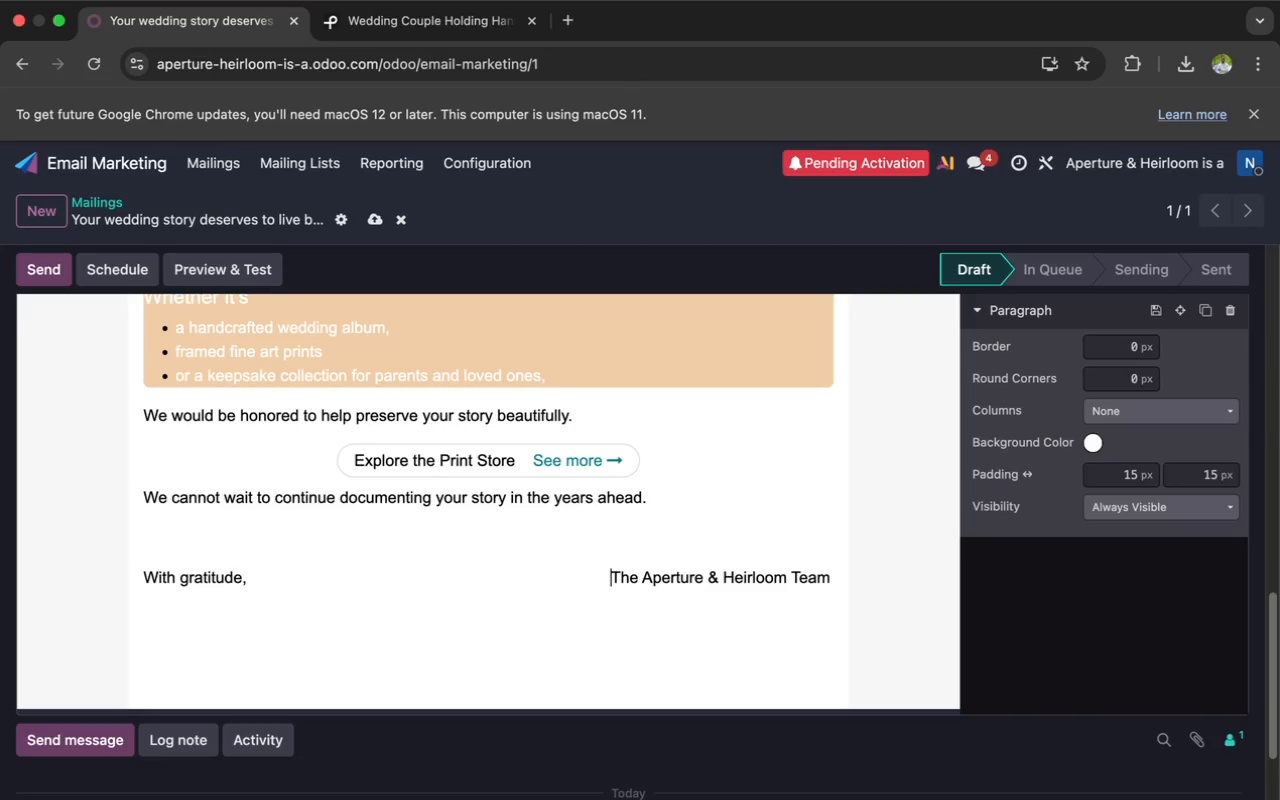 
key(Space)
 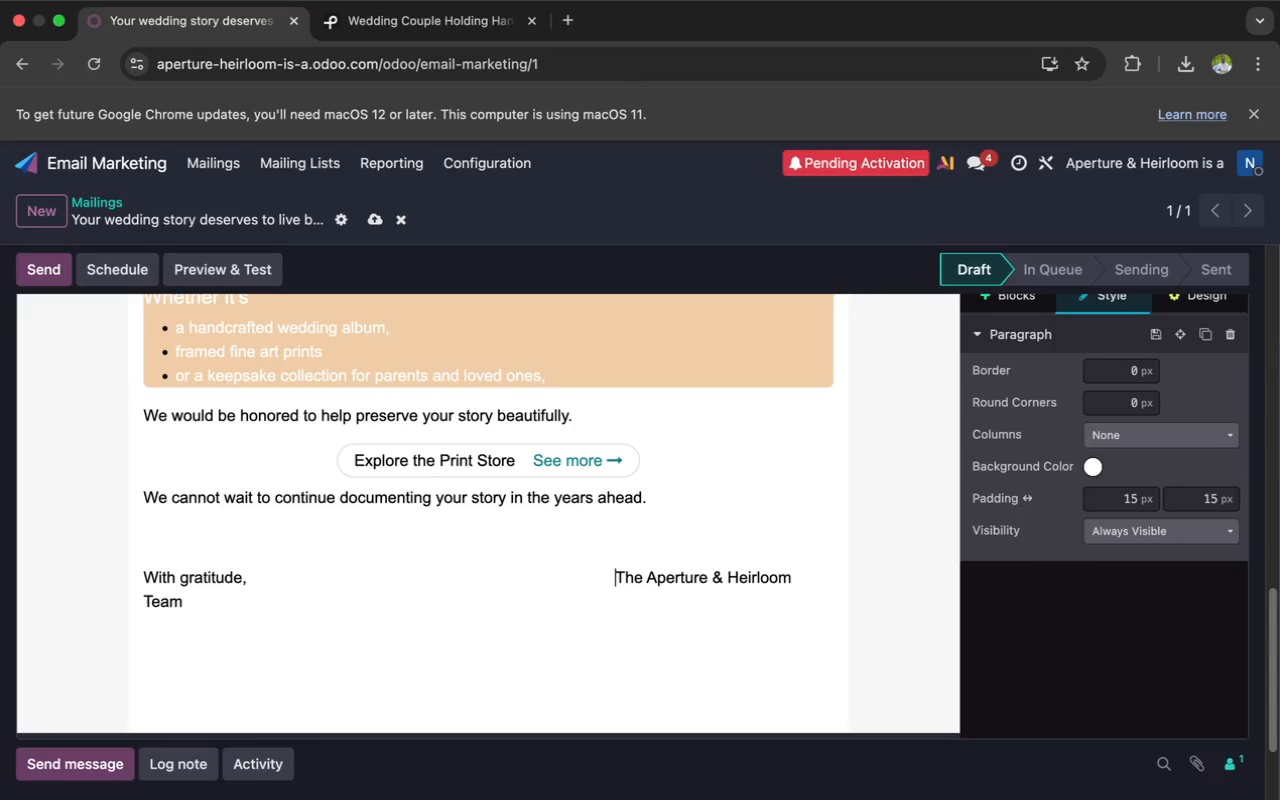 
key(Space)
 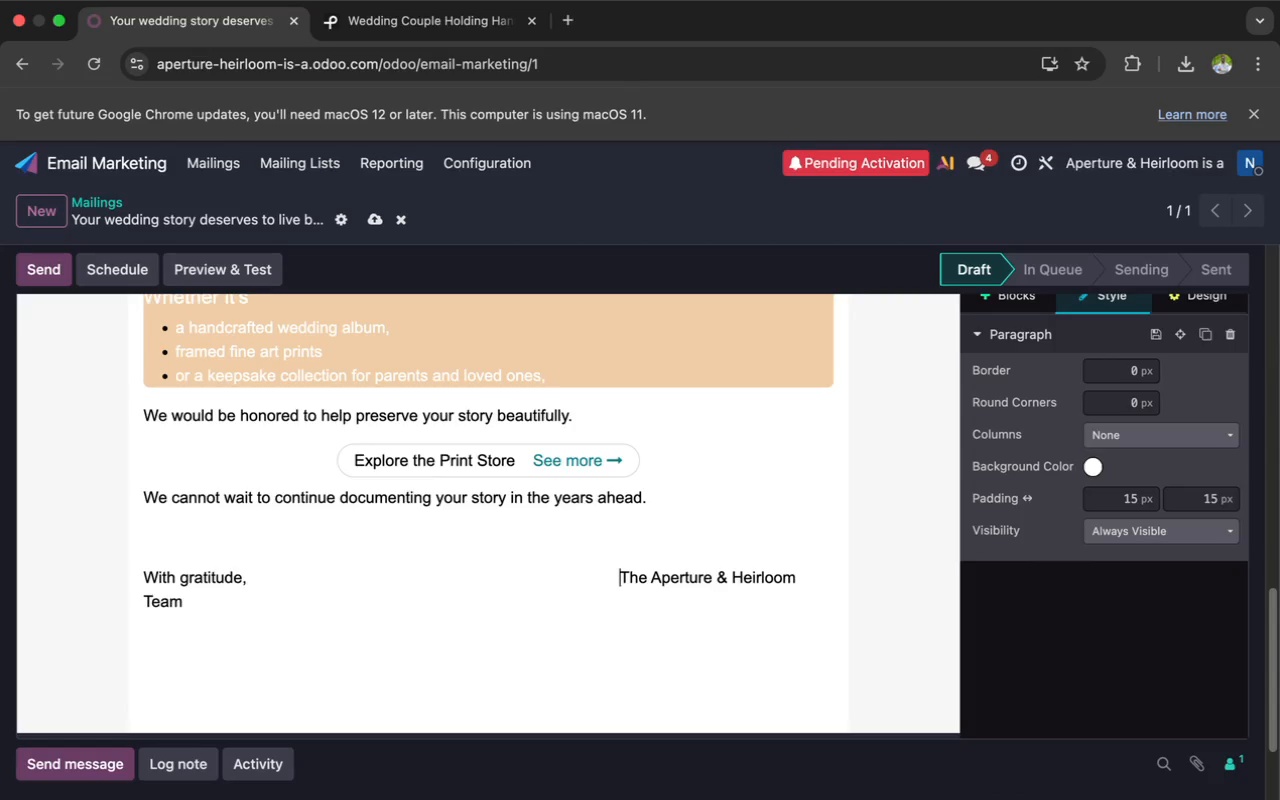 
key(Space)
 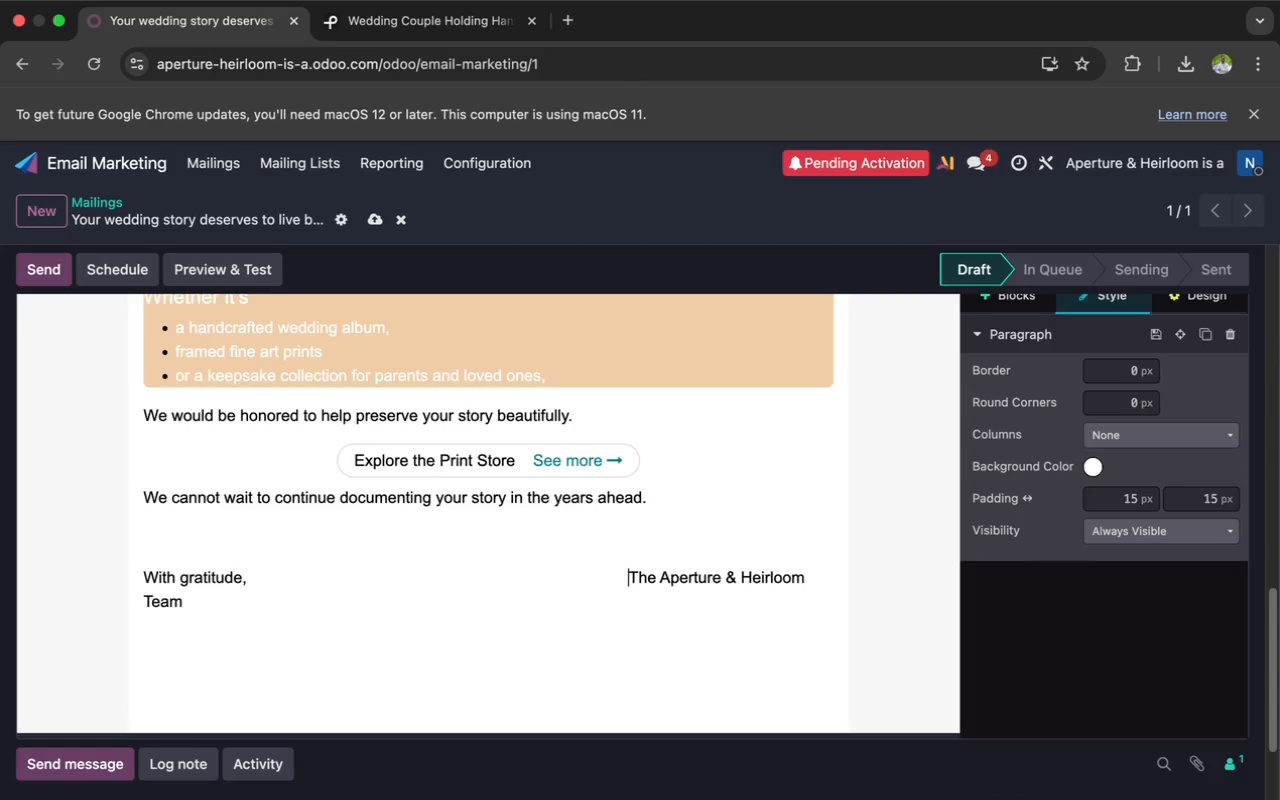 
key(Space)
 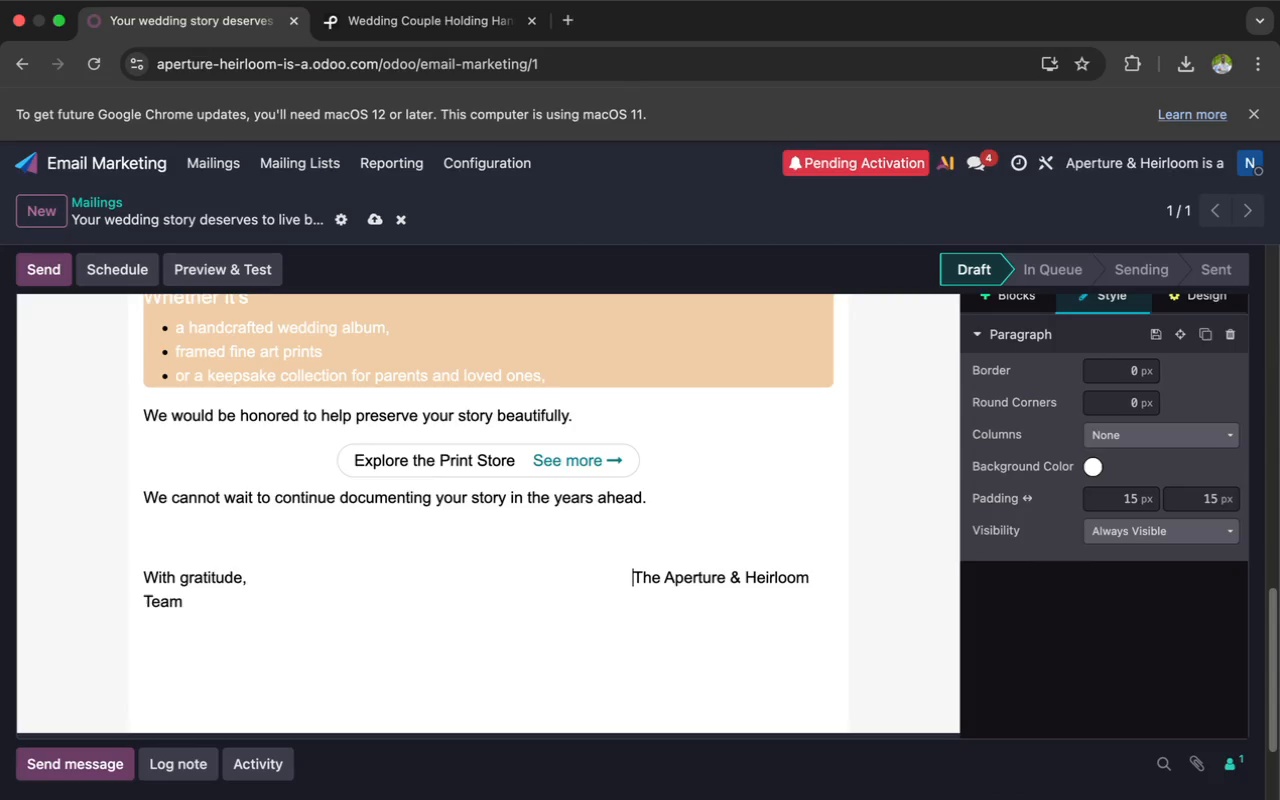 
key(Space)
 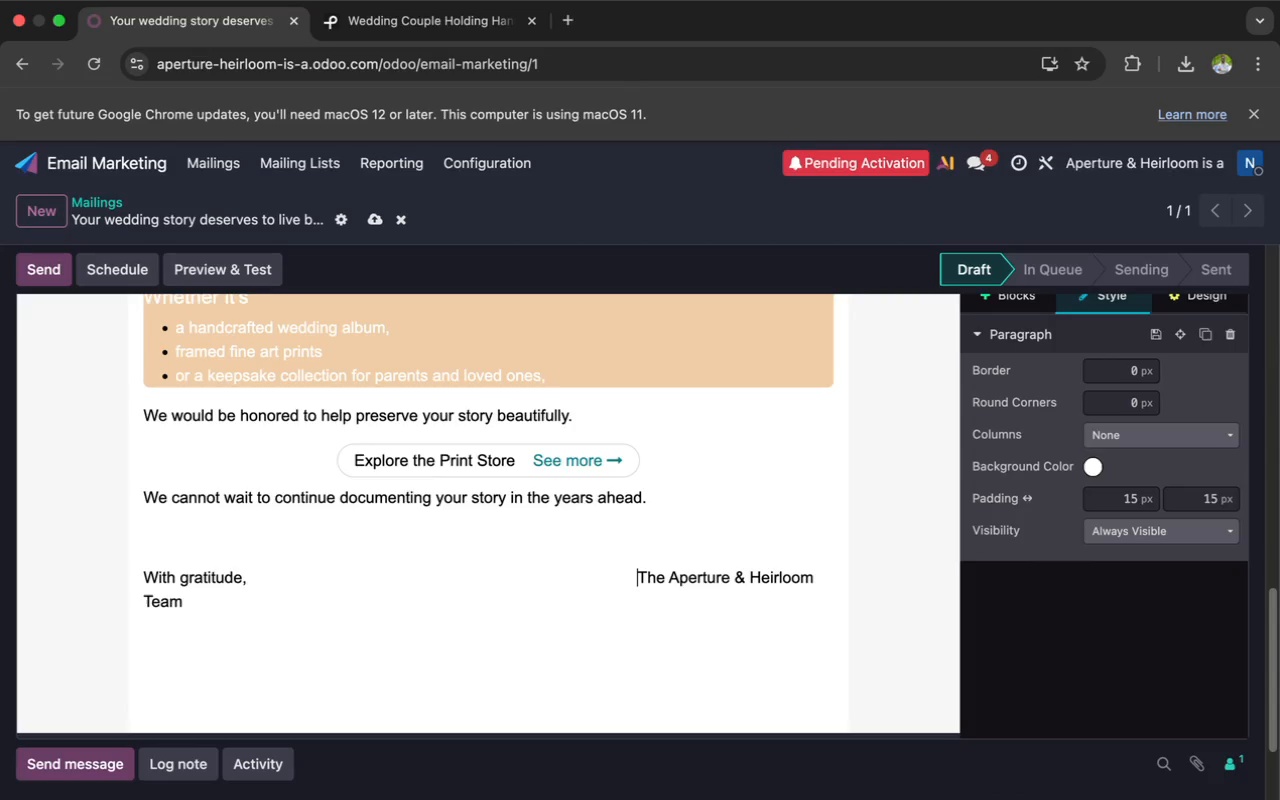 
key(Space)
 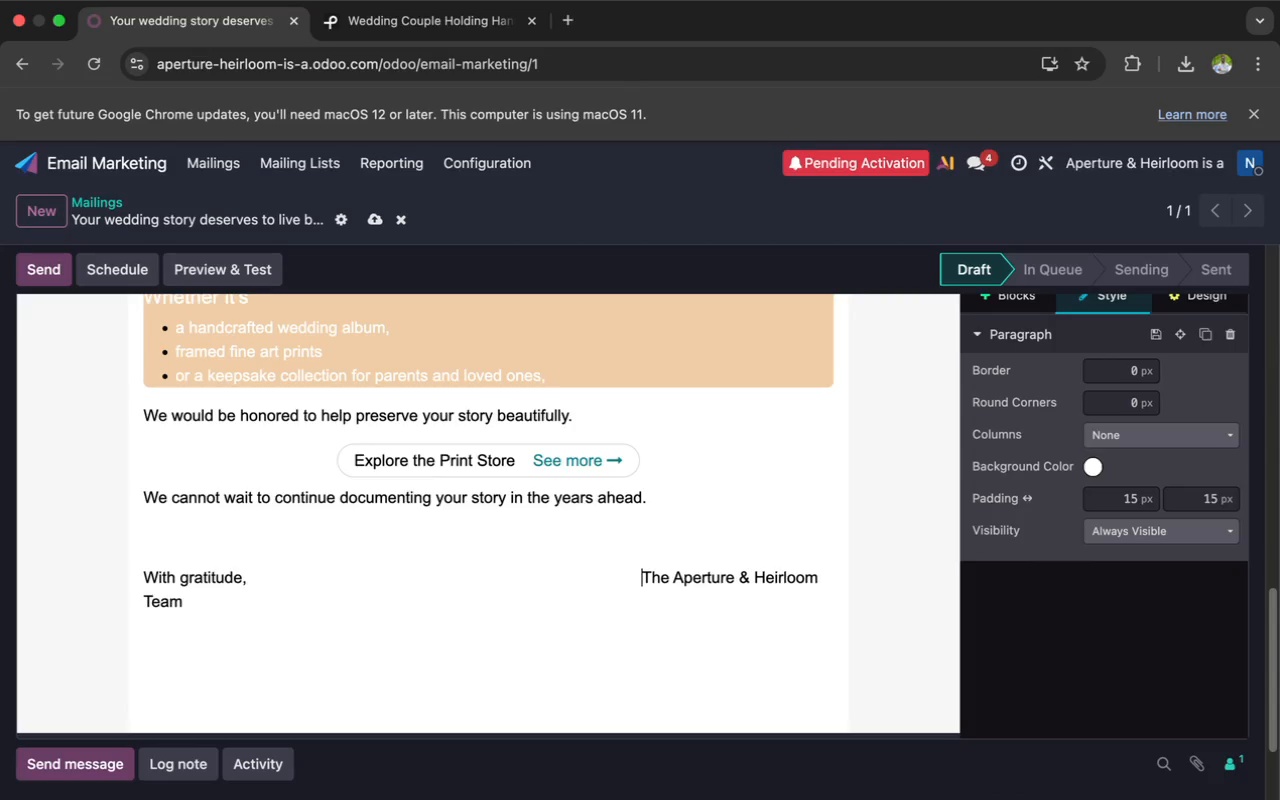 
key(Space)
 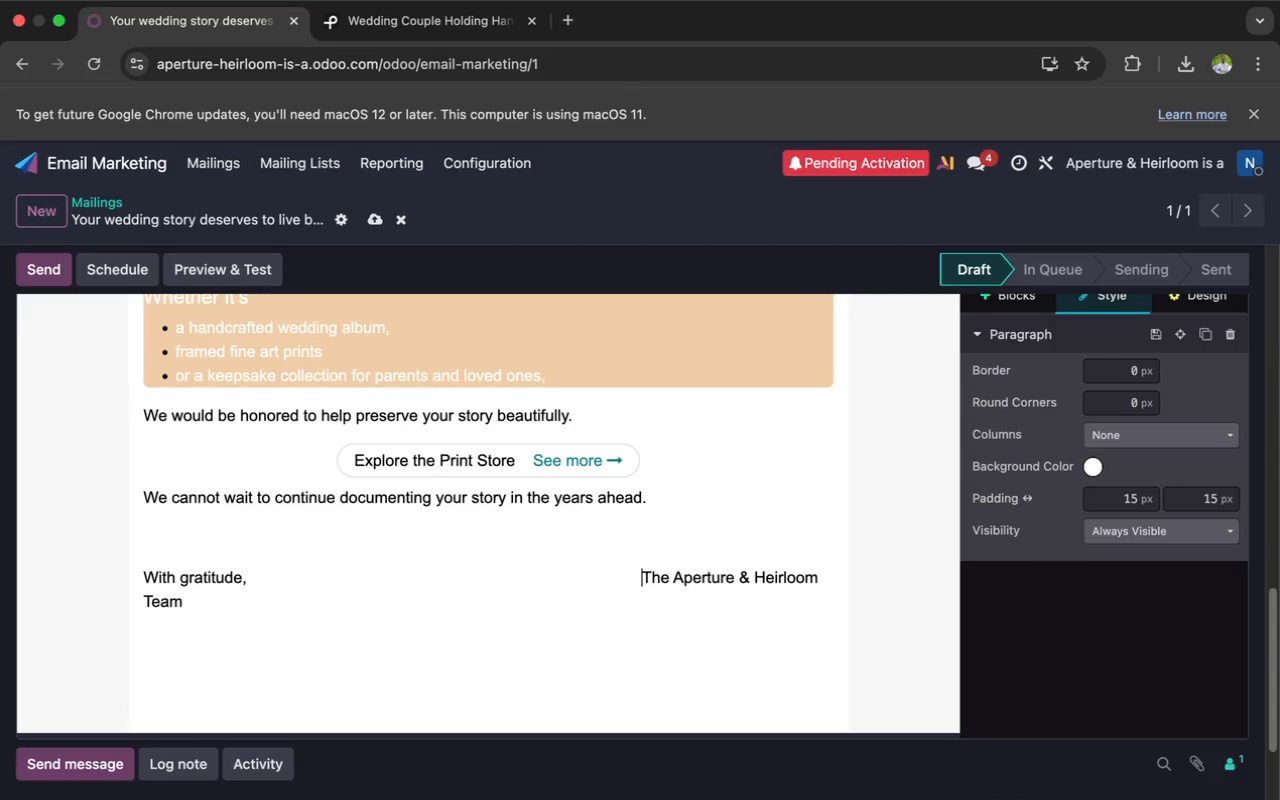 
key(Space)
 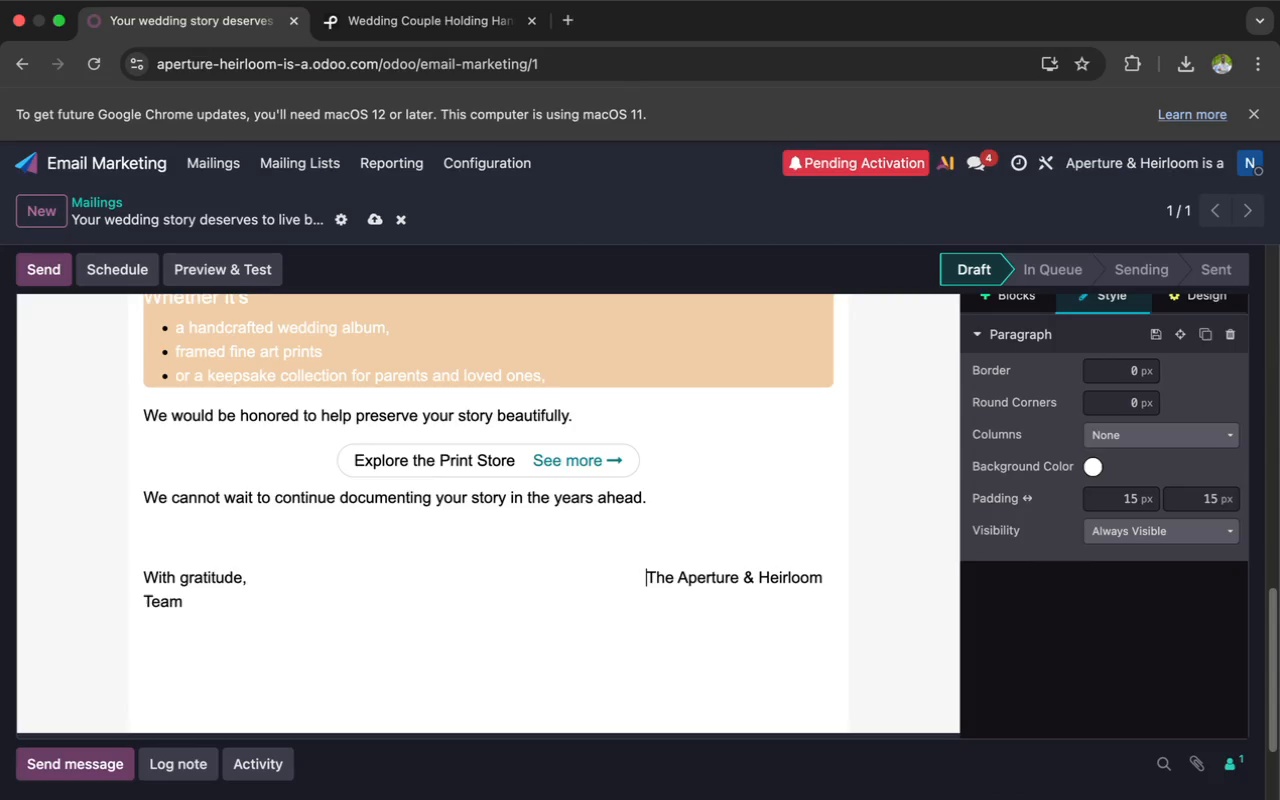 
key(Space)
 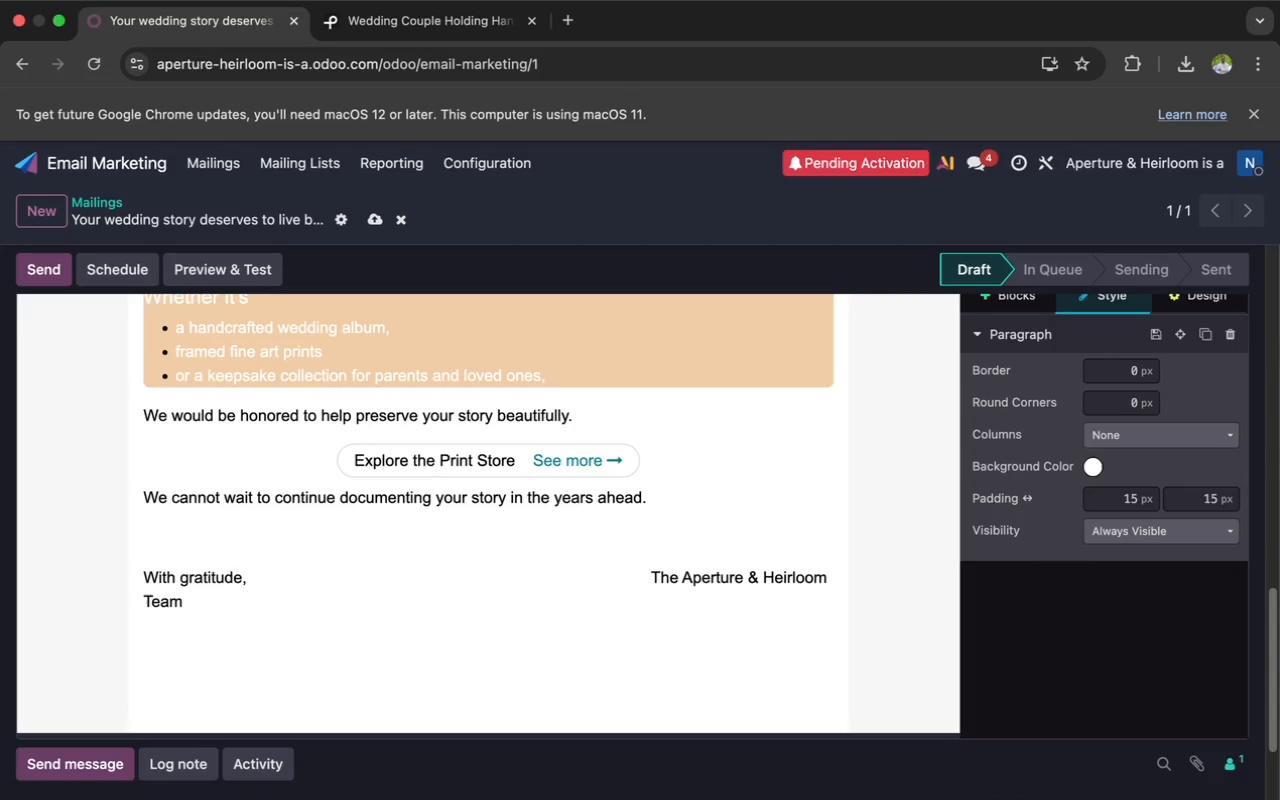 
key(Space)
 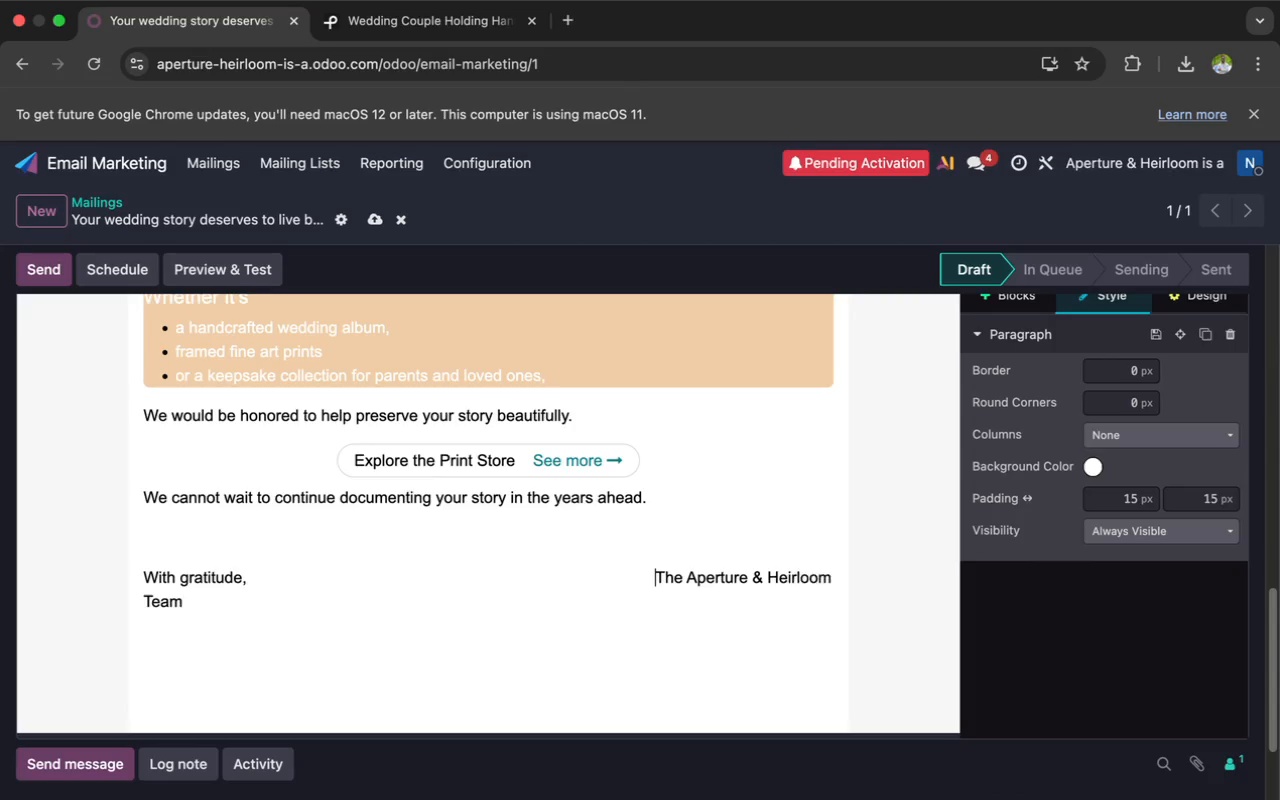 
key(Space)
 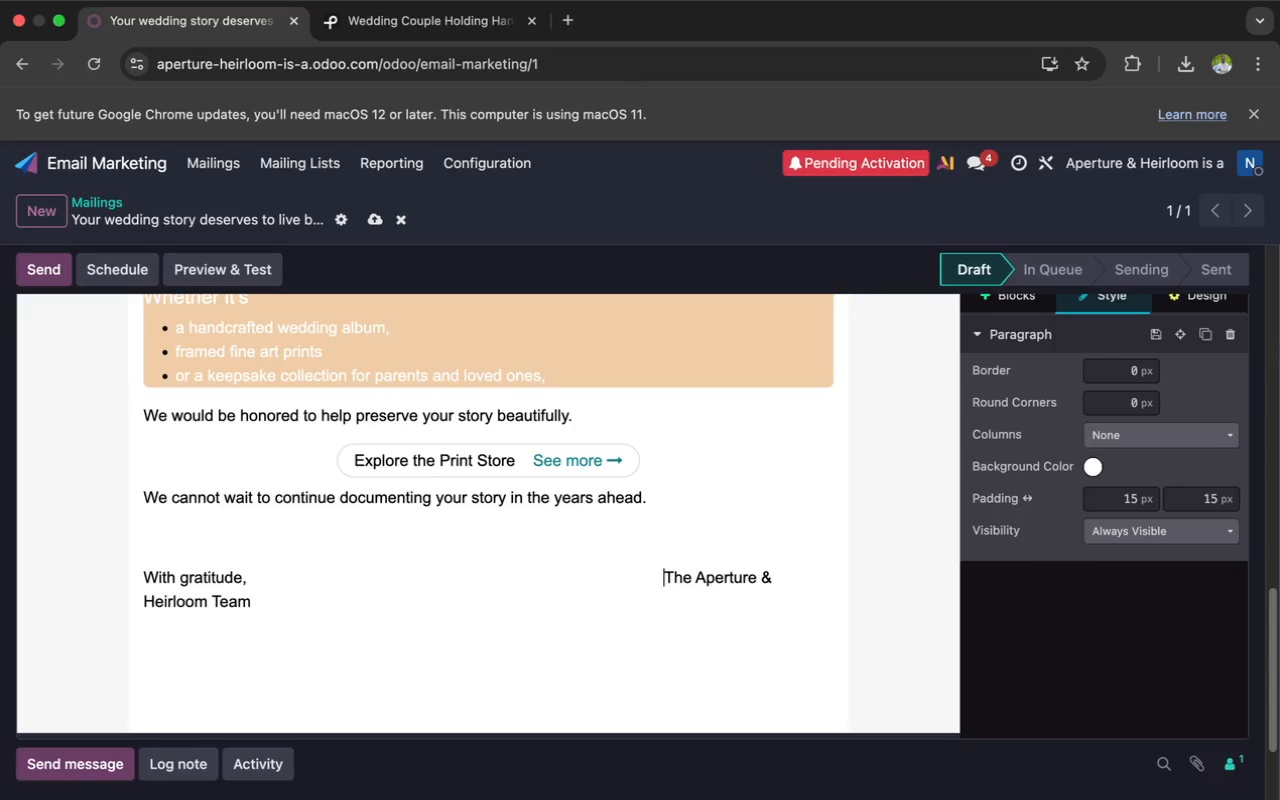 
key(Space)
 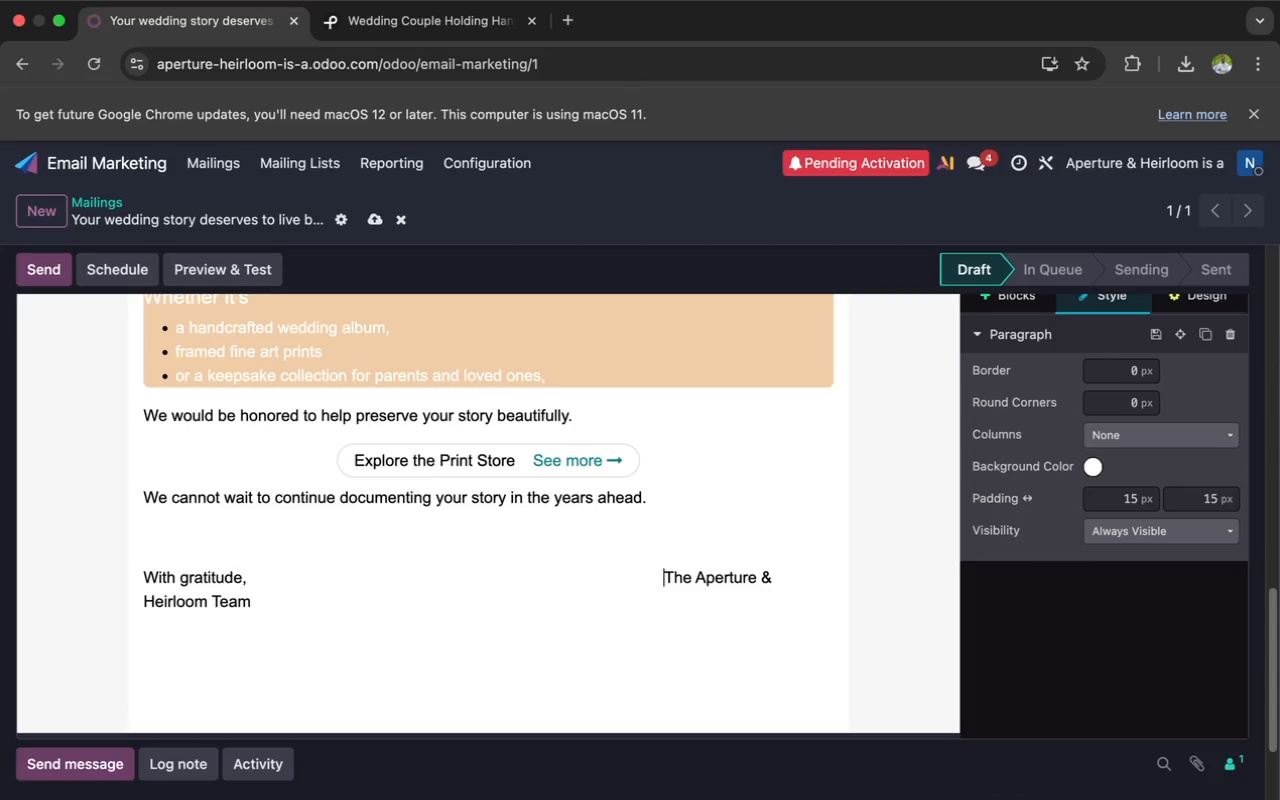 
key(Space)
 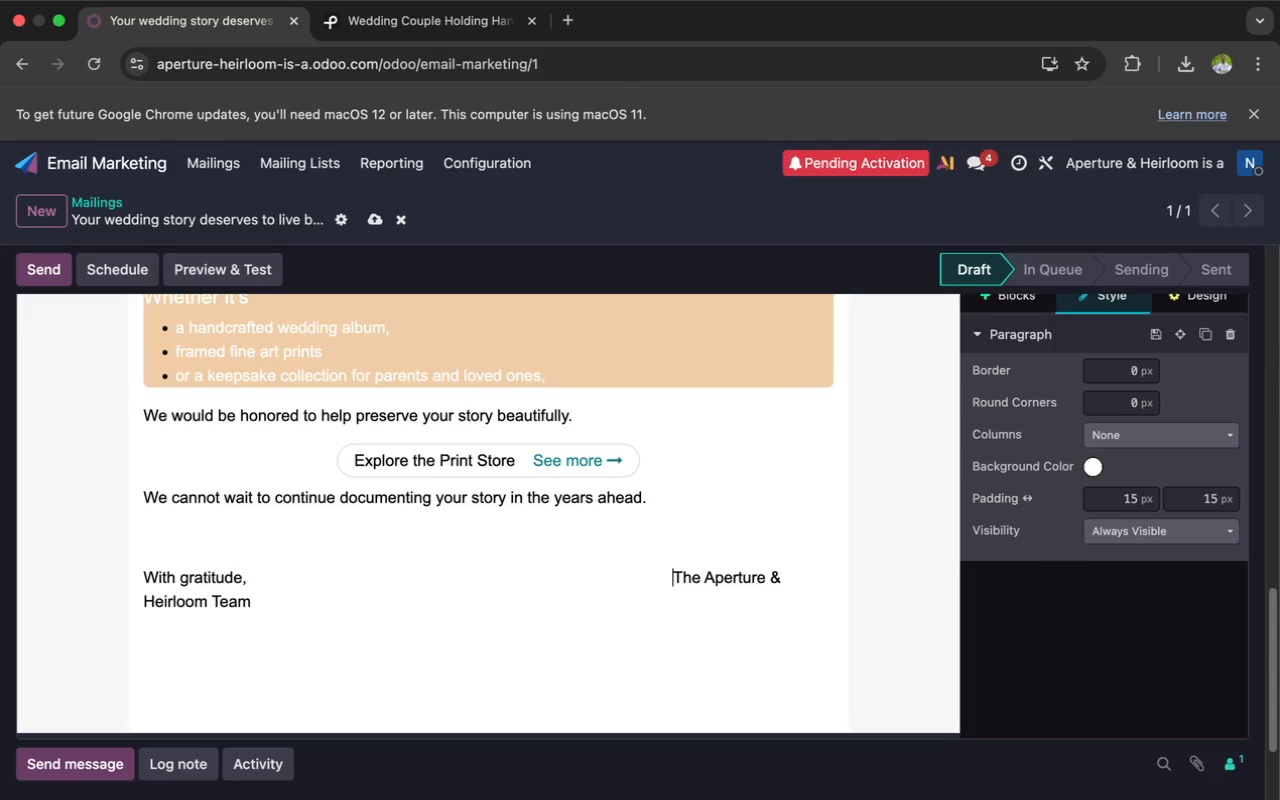 
key(Space)
 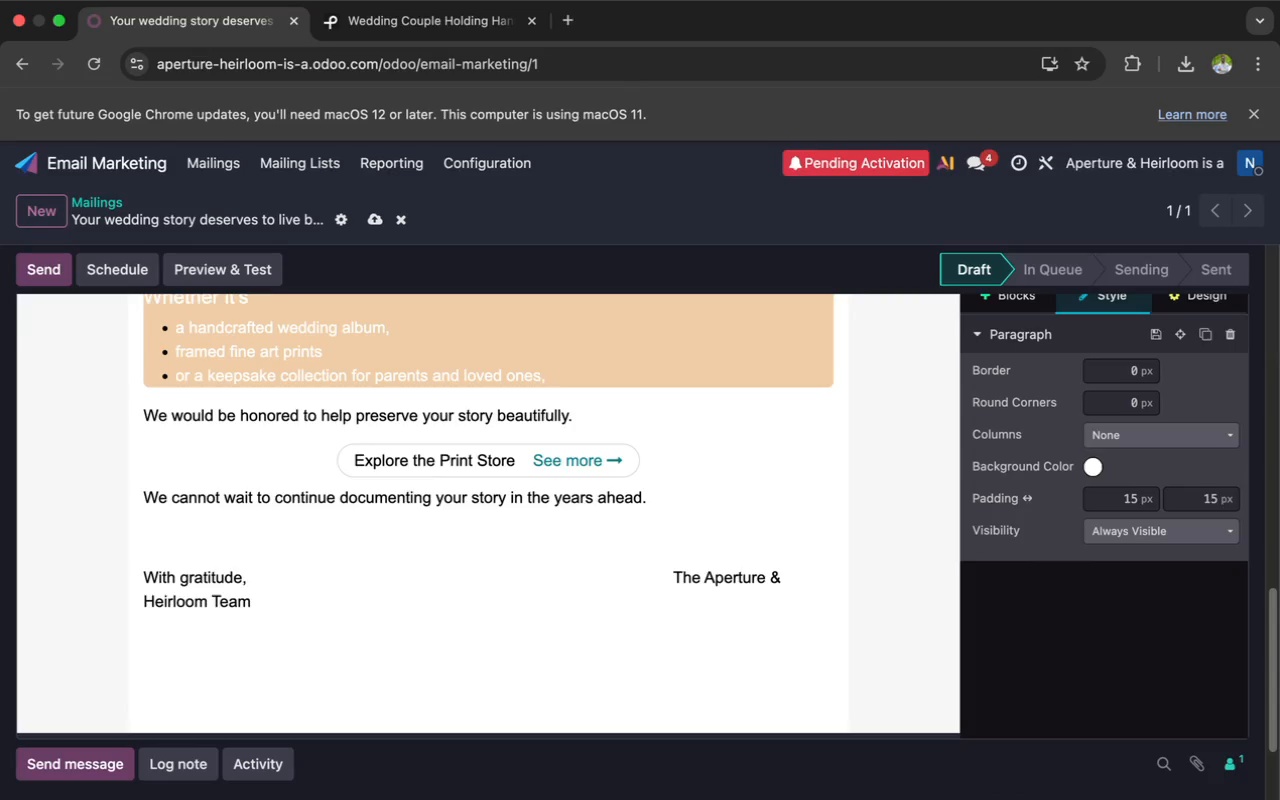 
key(Space)
 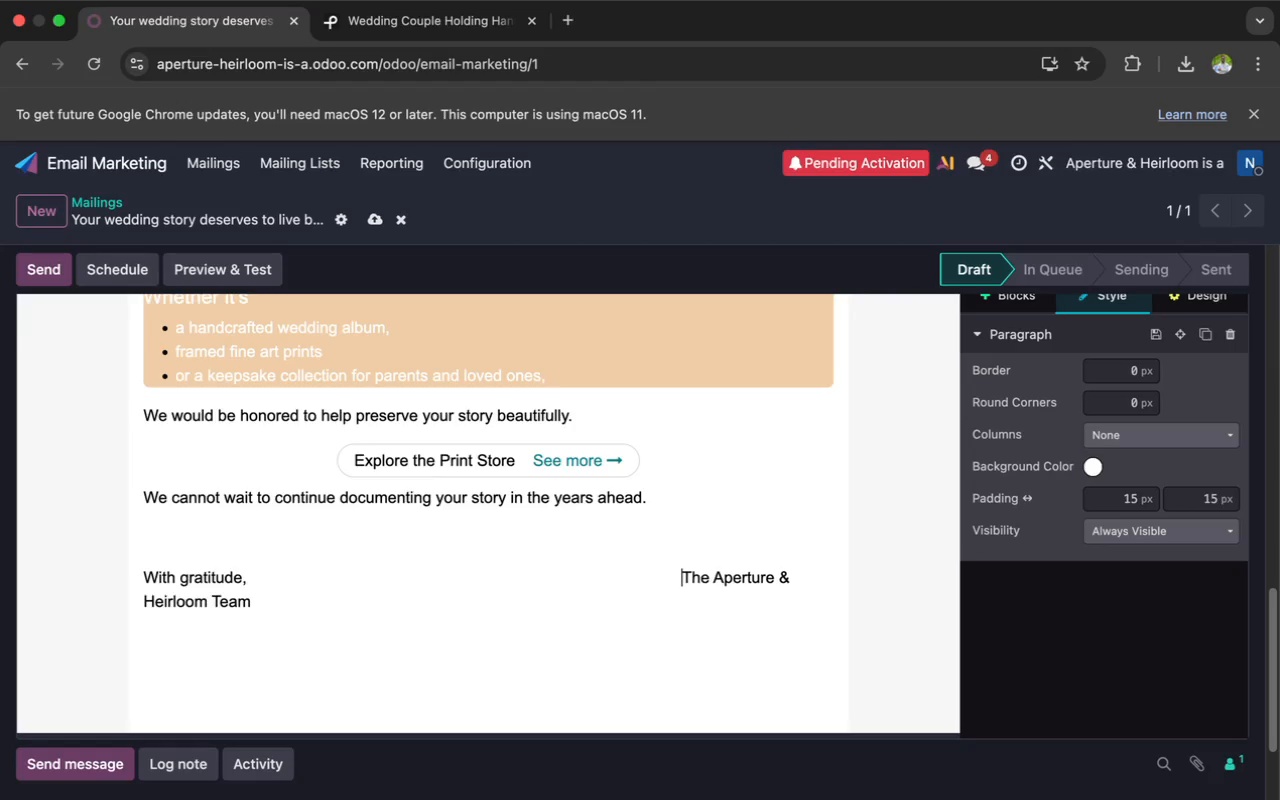 
key(Space)
 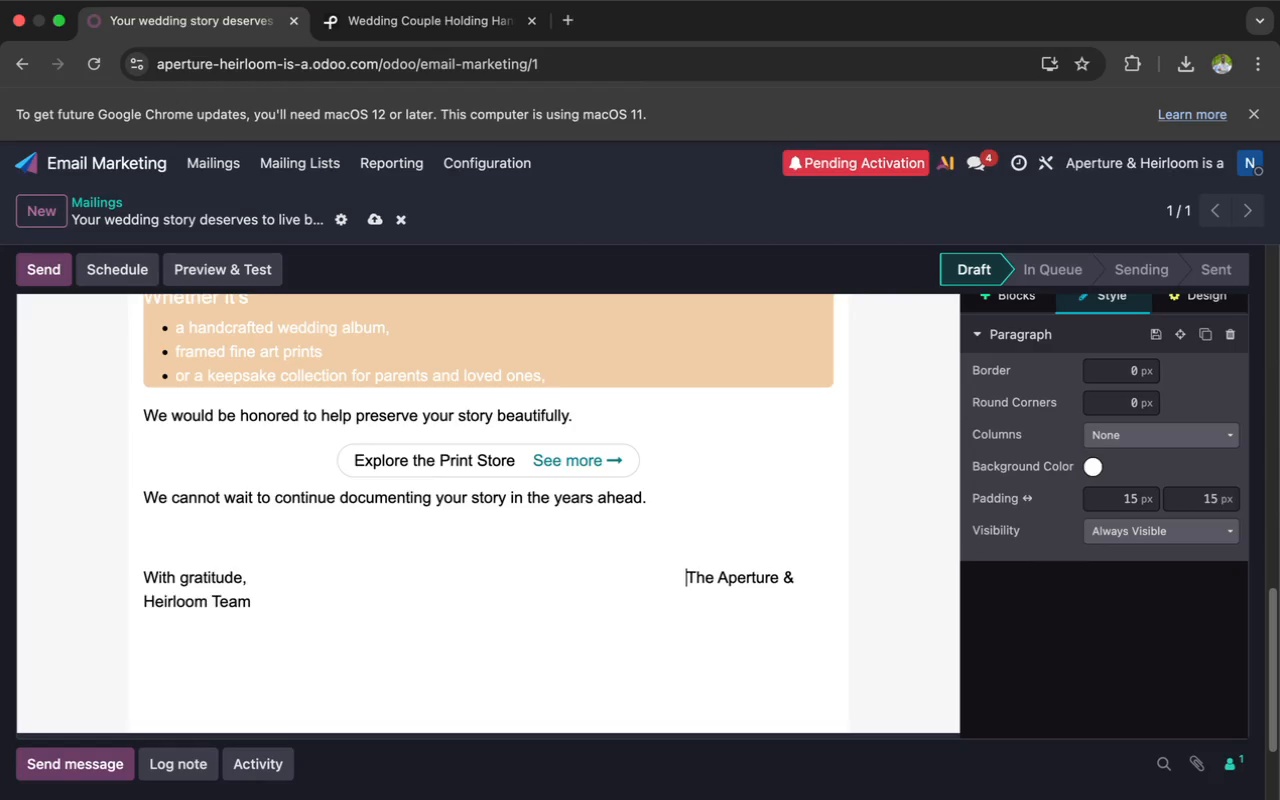 
key(Space)
 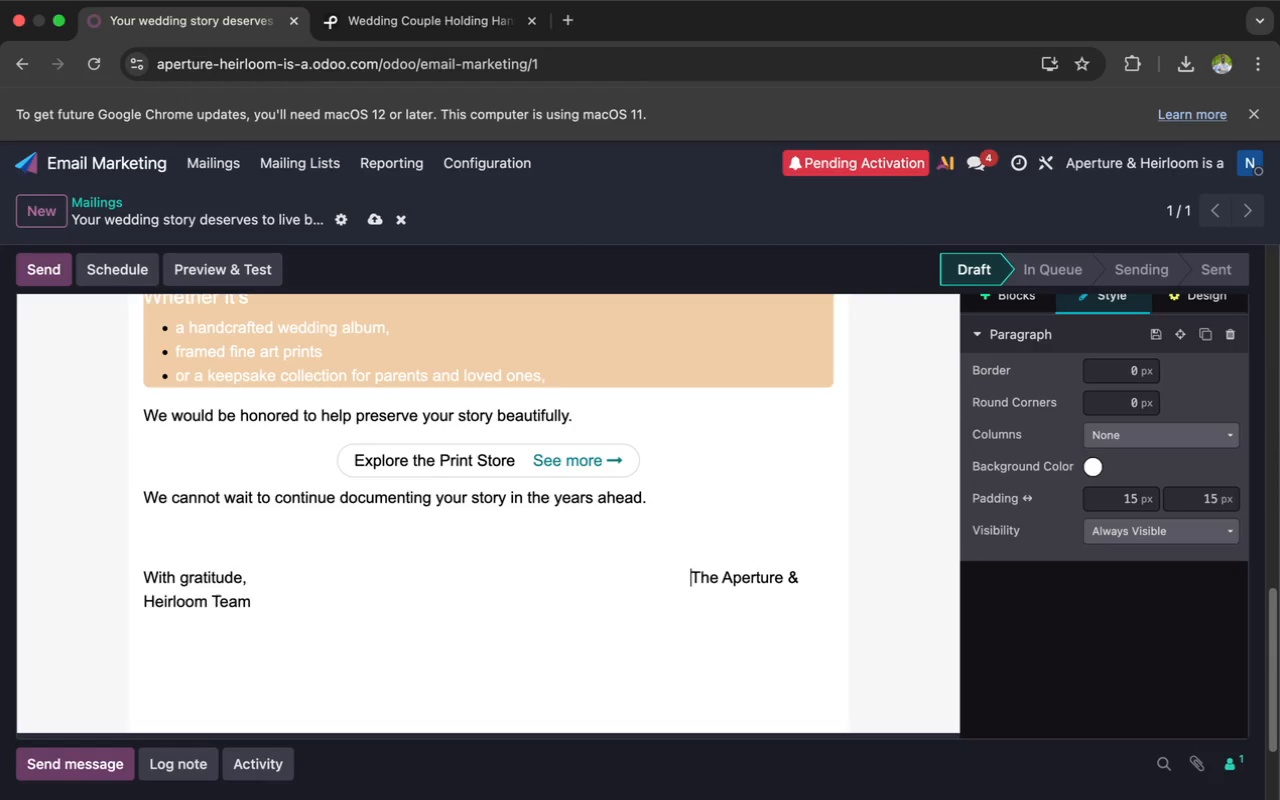 
key(Space)
 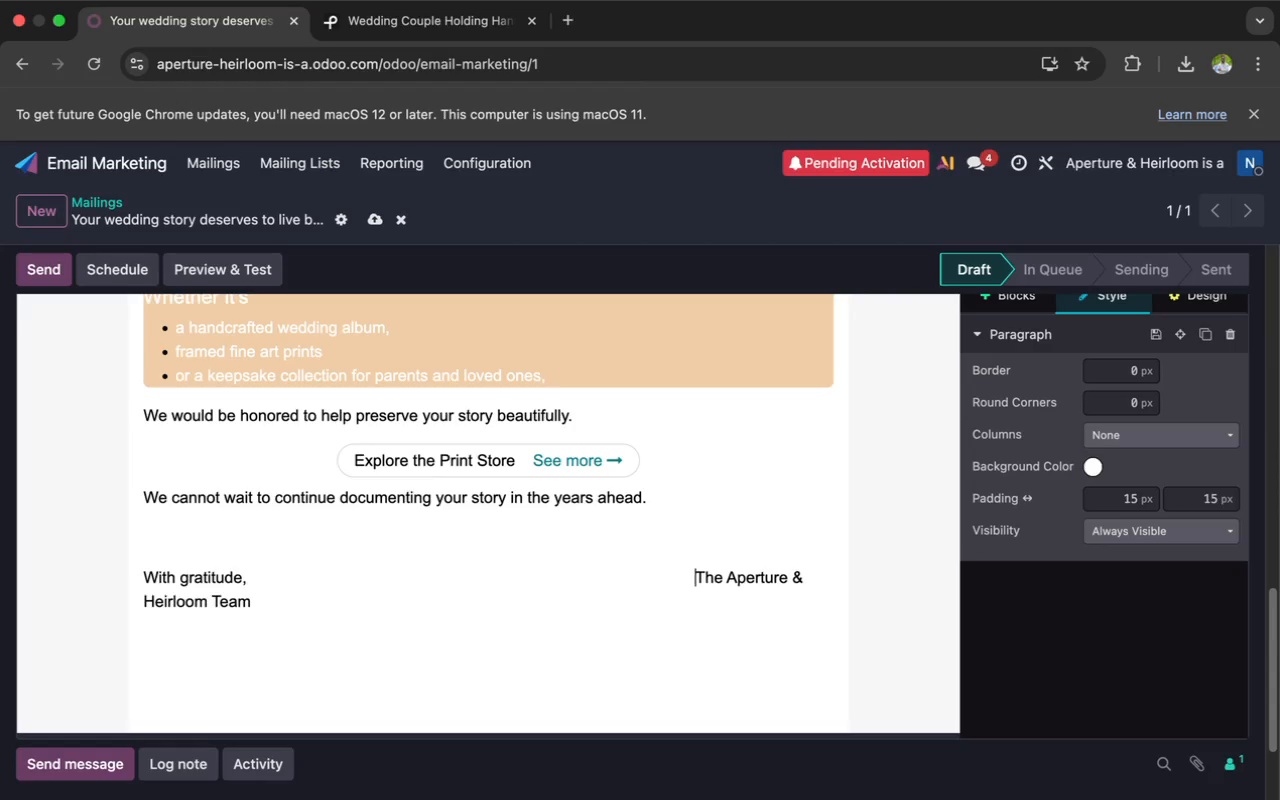 
key(Space)
 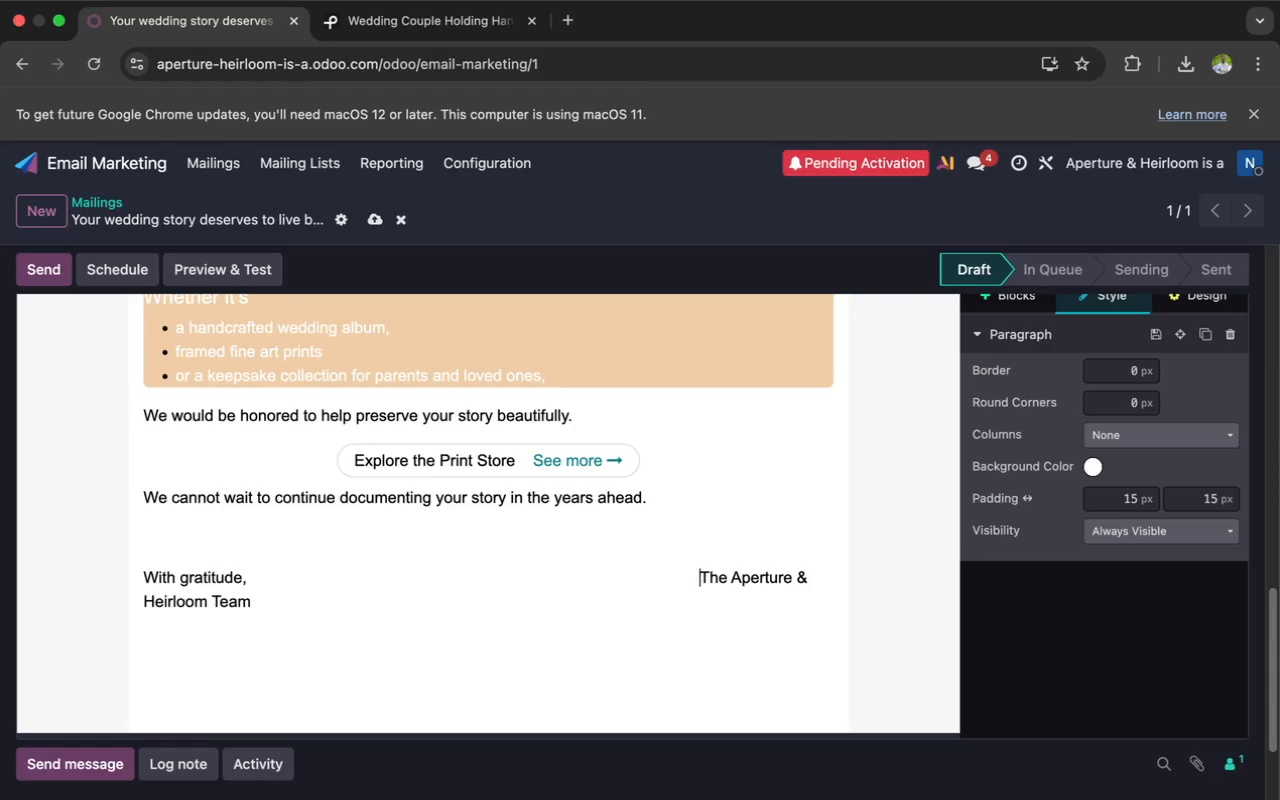 
key(Space)
 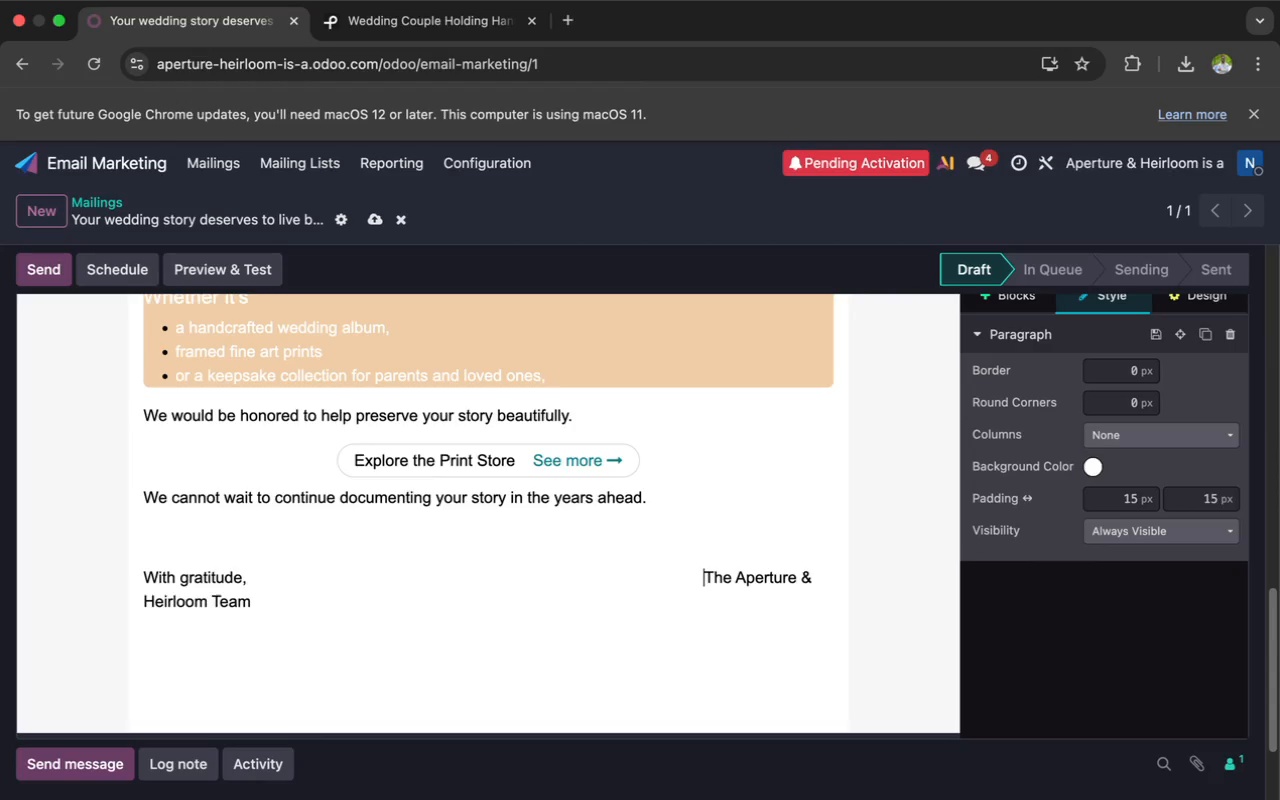 
key(Space)
 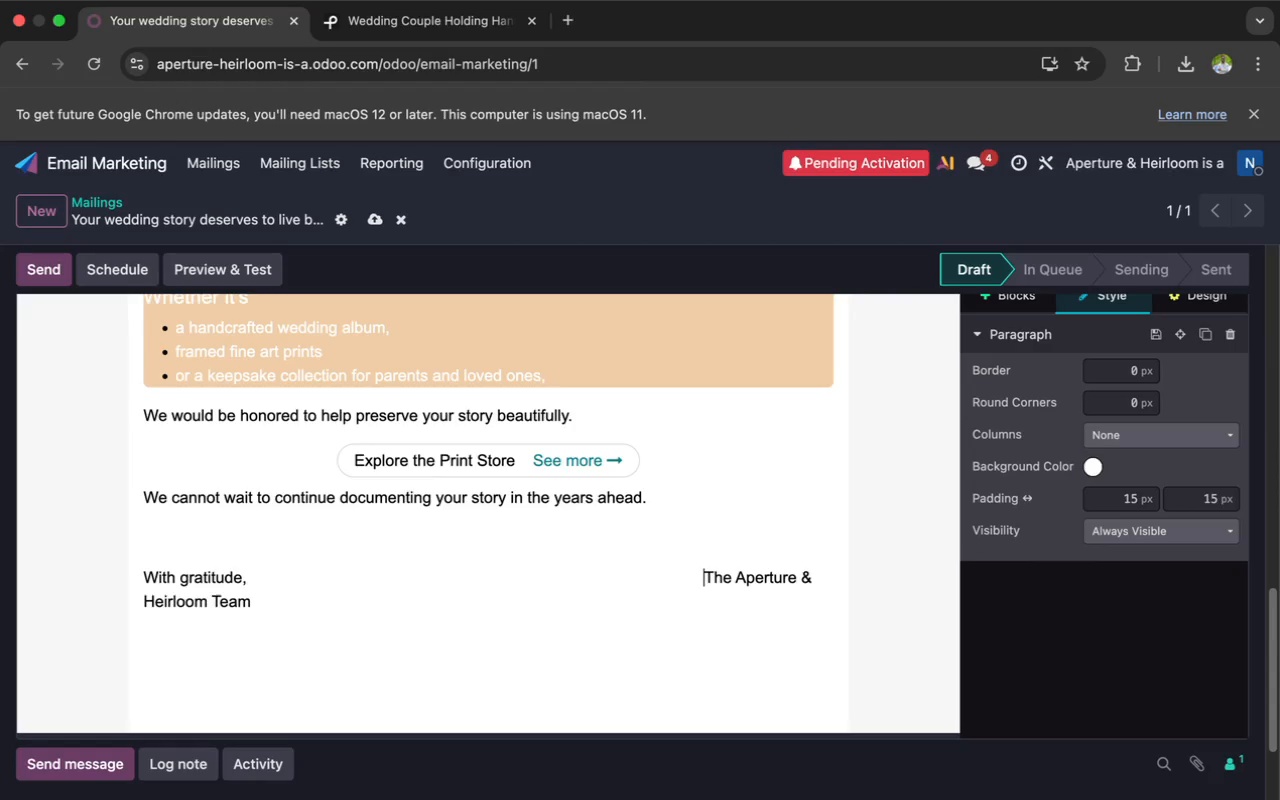 
key(Space)
 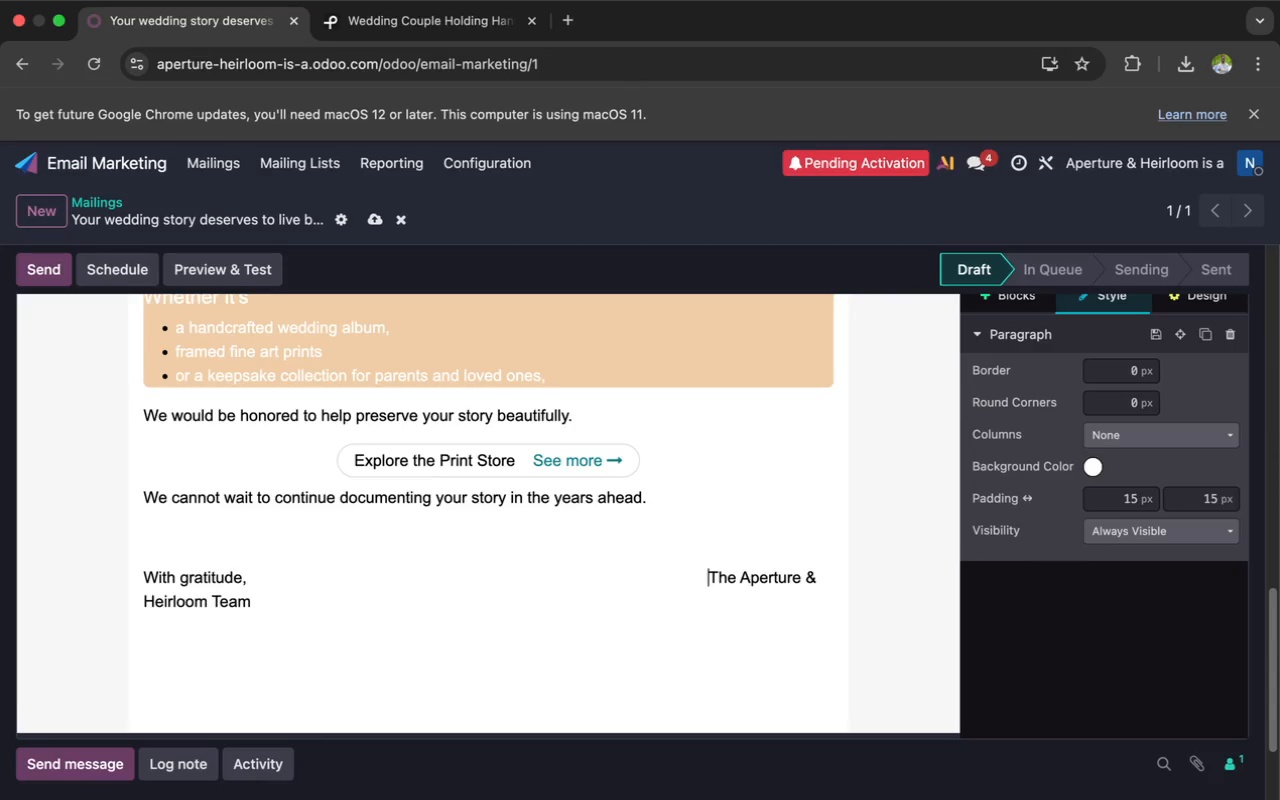 
key(Space)
 